 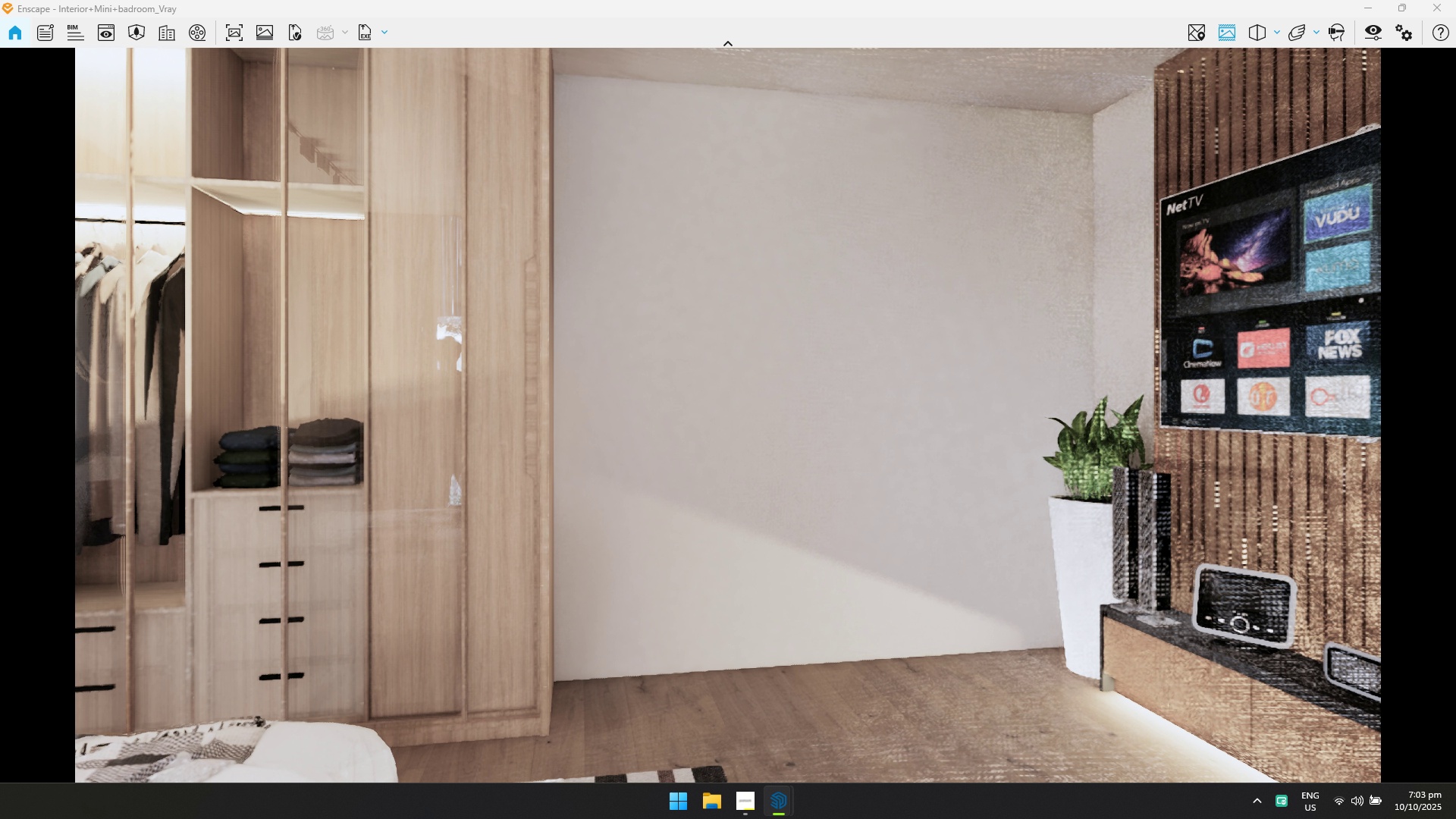 
hold_key(key=A, duration=0.6)
 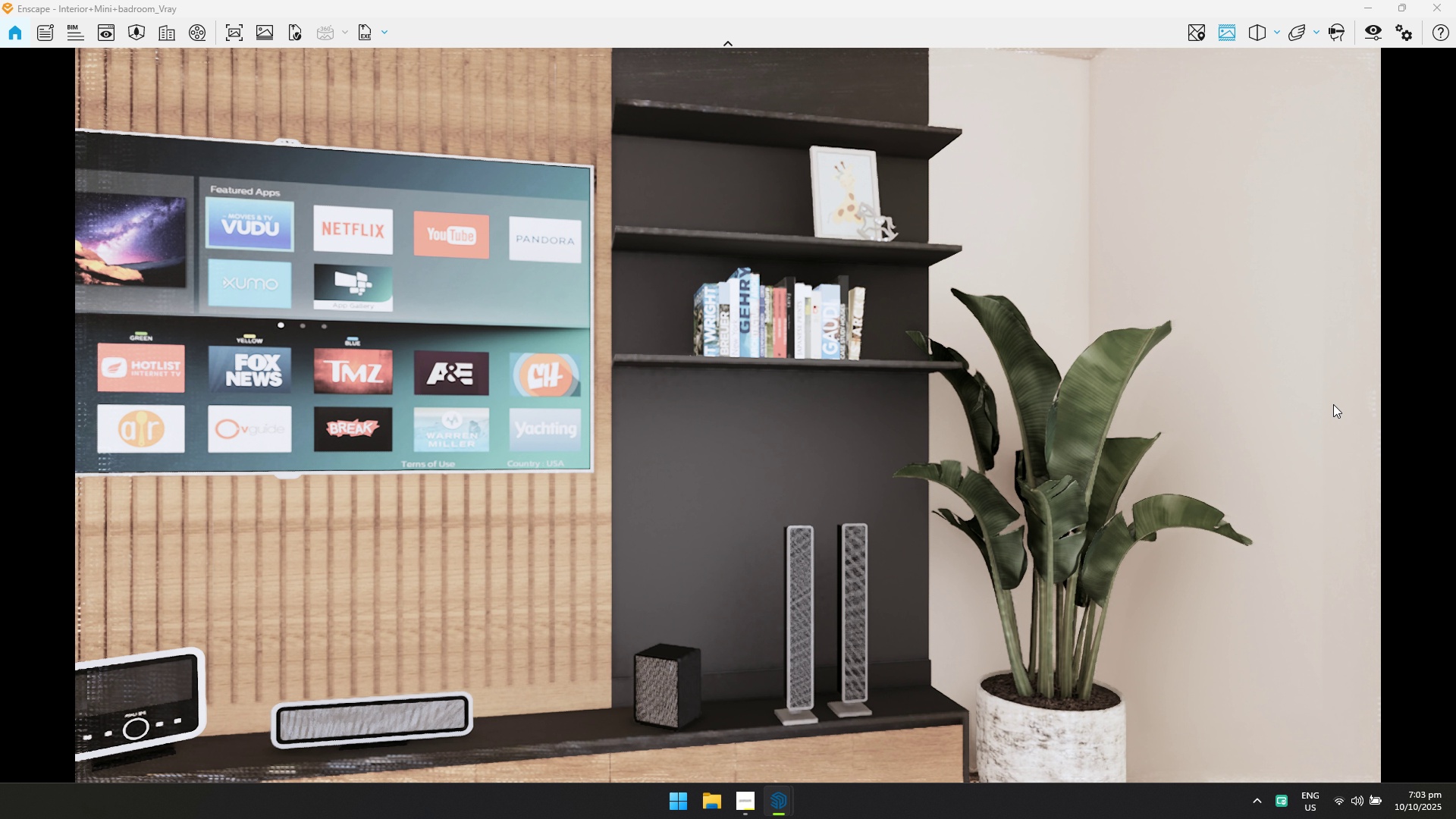 
hold_key(key=S, duration=0.69)
 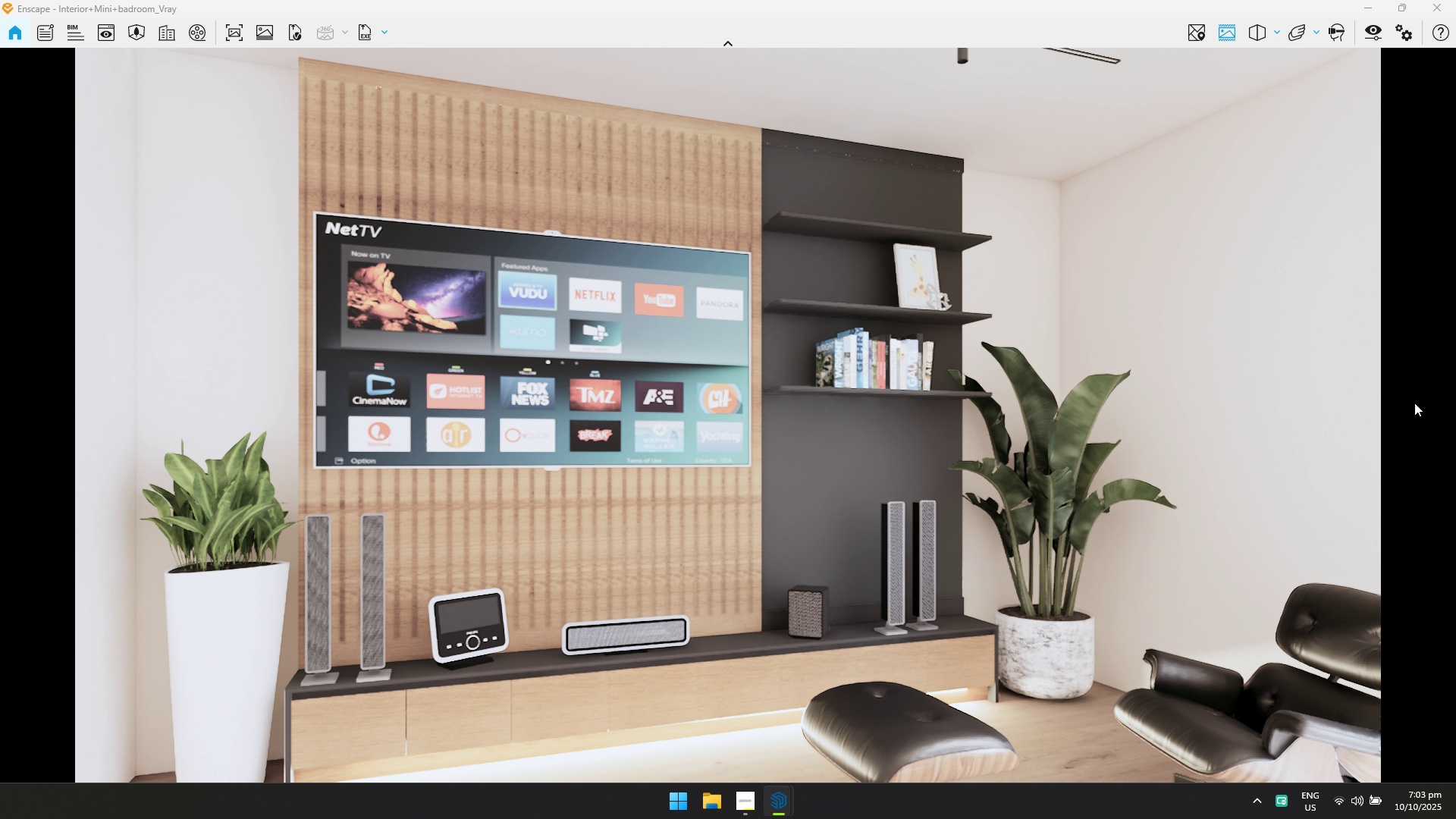 
hold_key(key=AltLeft, duration=0.58)
 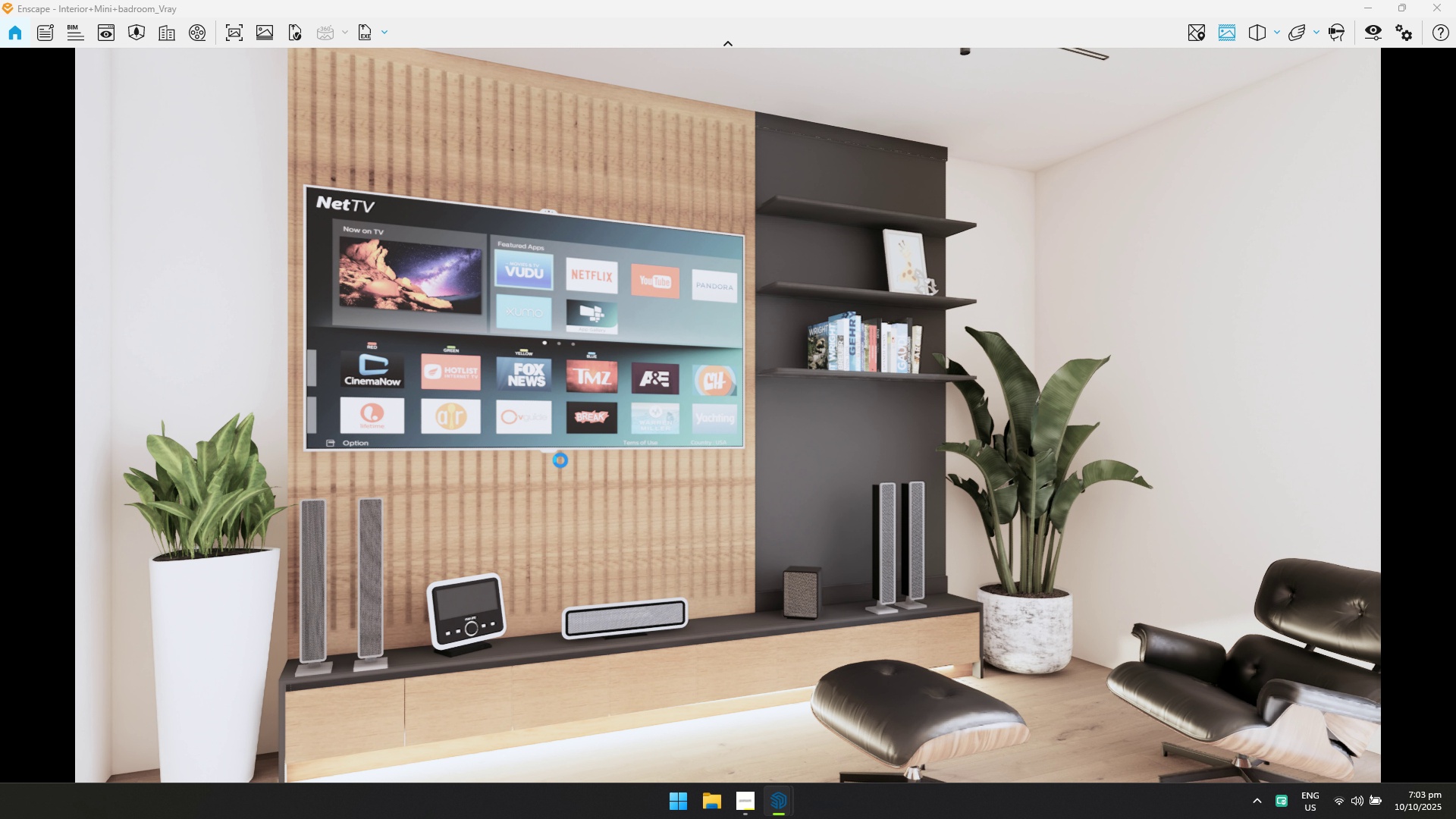 
scroll: coordinate [526, 455], scroll_direction: up, amount: 3.0
 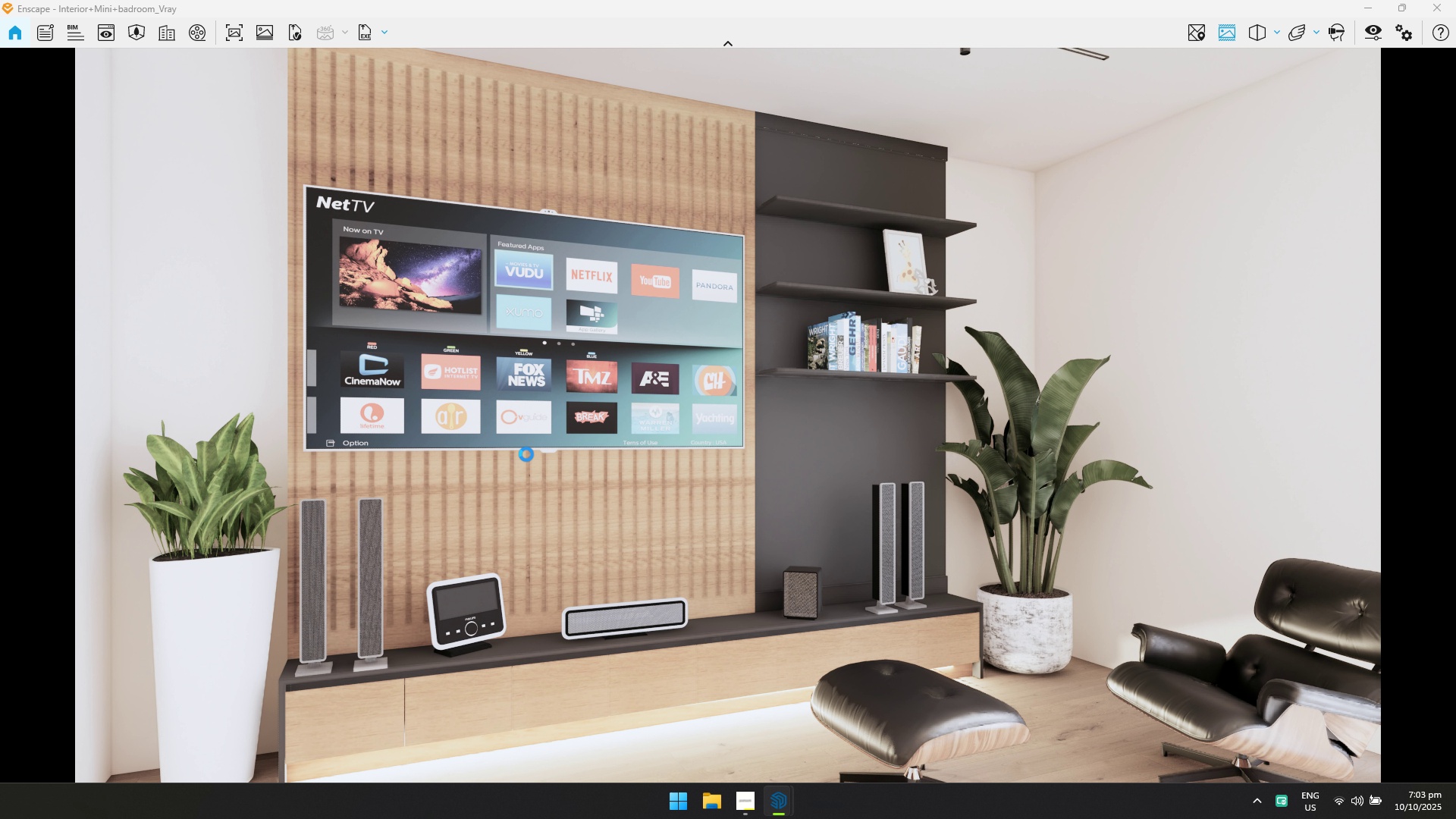 
key(Alt+Tab)
 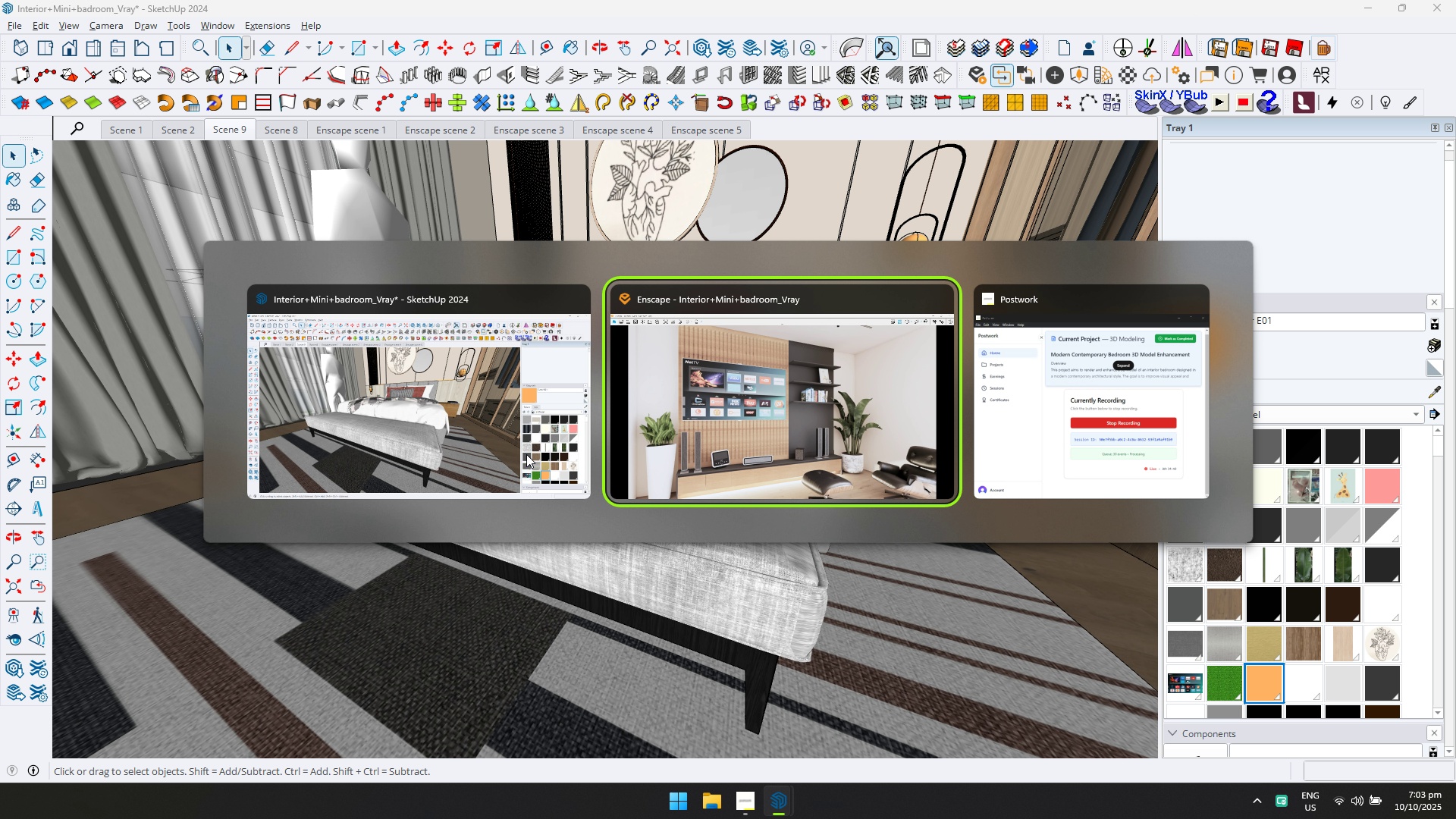 
key(Alt+Tab)
 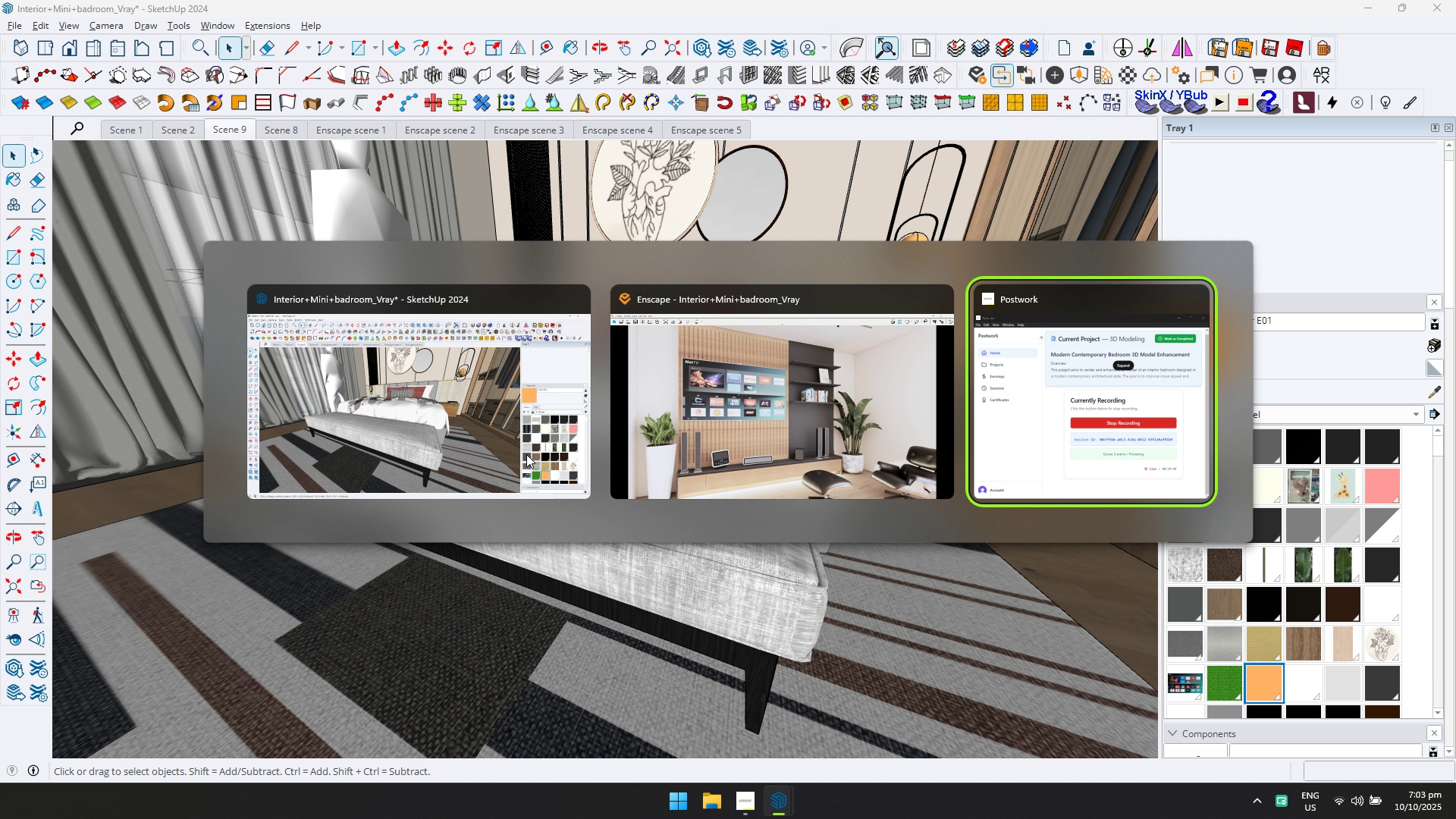 
key(Alt+Tab)
 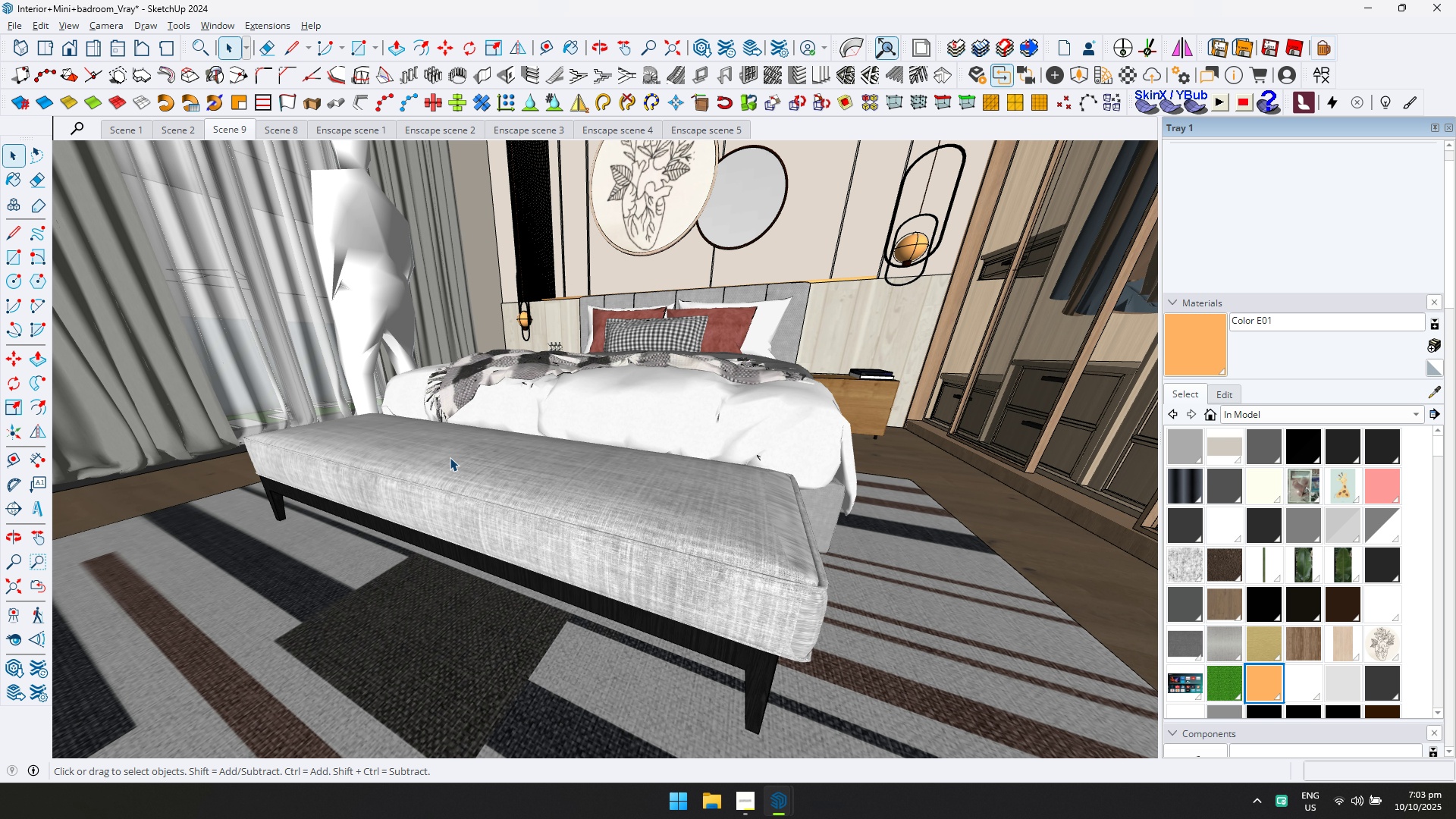 
scroll: coordinate [329, 440], scroll_direction: none, amount: 0.0
 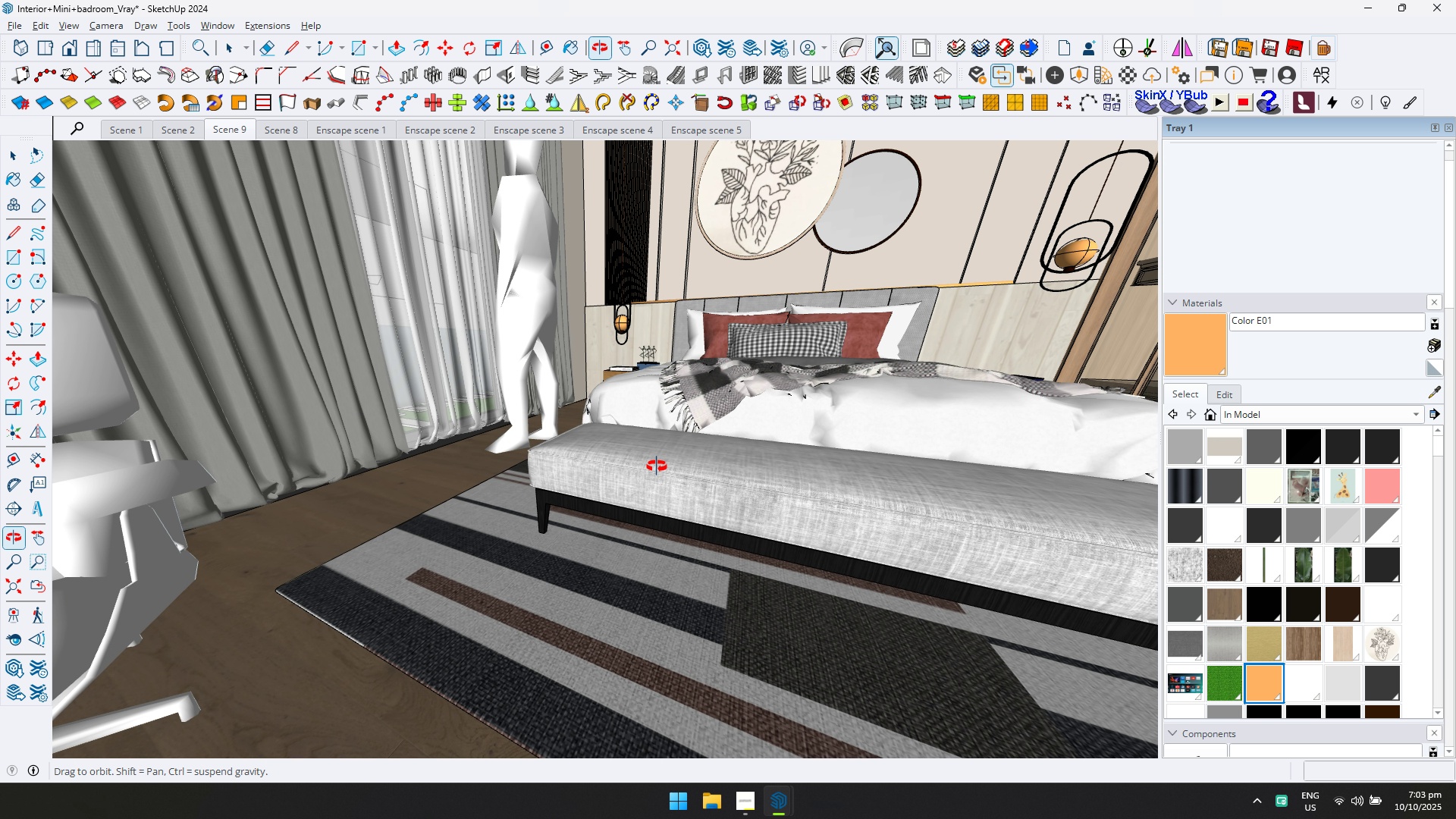 
hold_key(key=ShiftLeft, duration=0.44)
 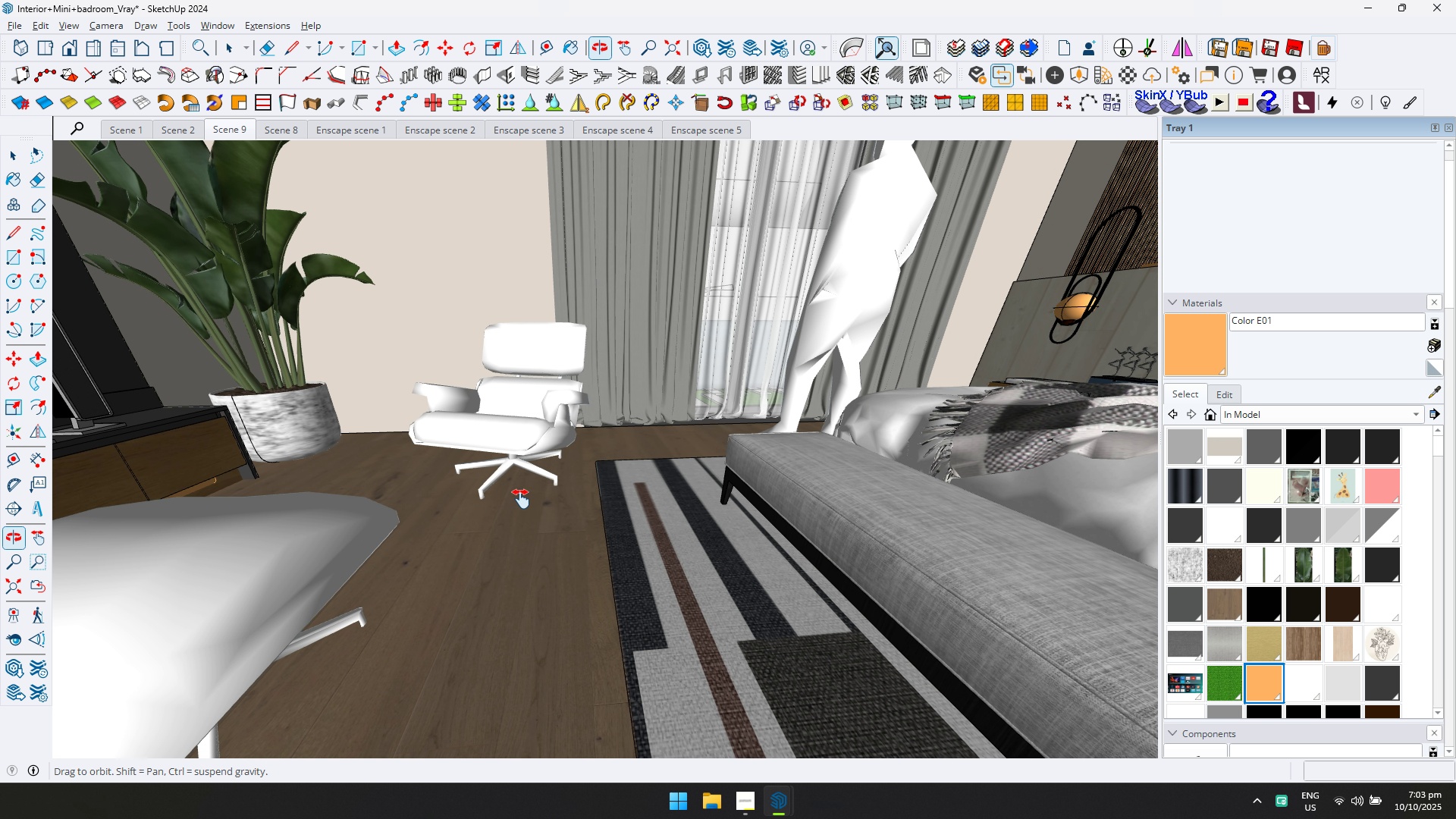 
key(Shift+ShiftLeft)
 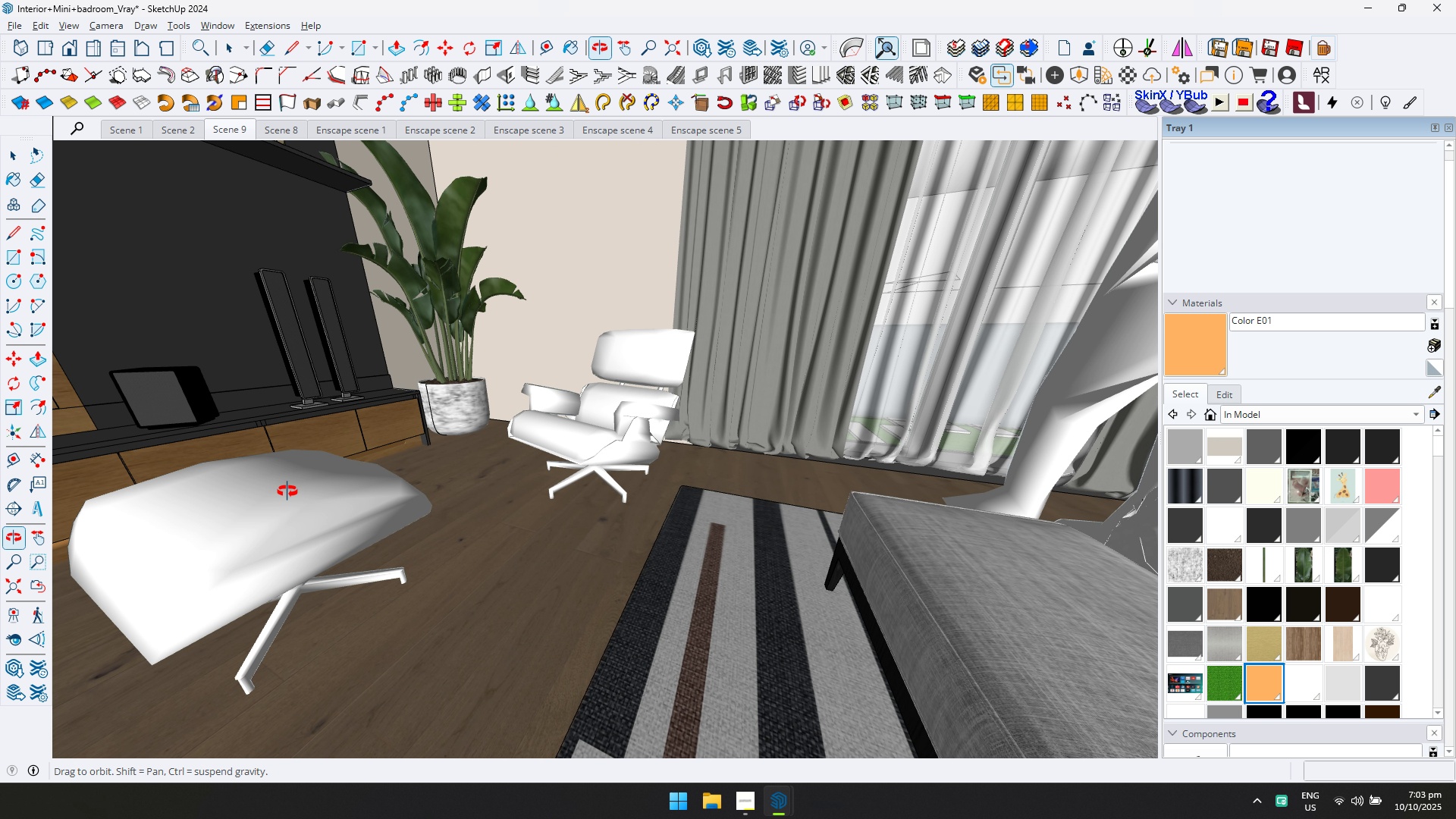 
scroll: coordinate [412, 448], scroll_direction: up, amount: 12.0
 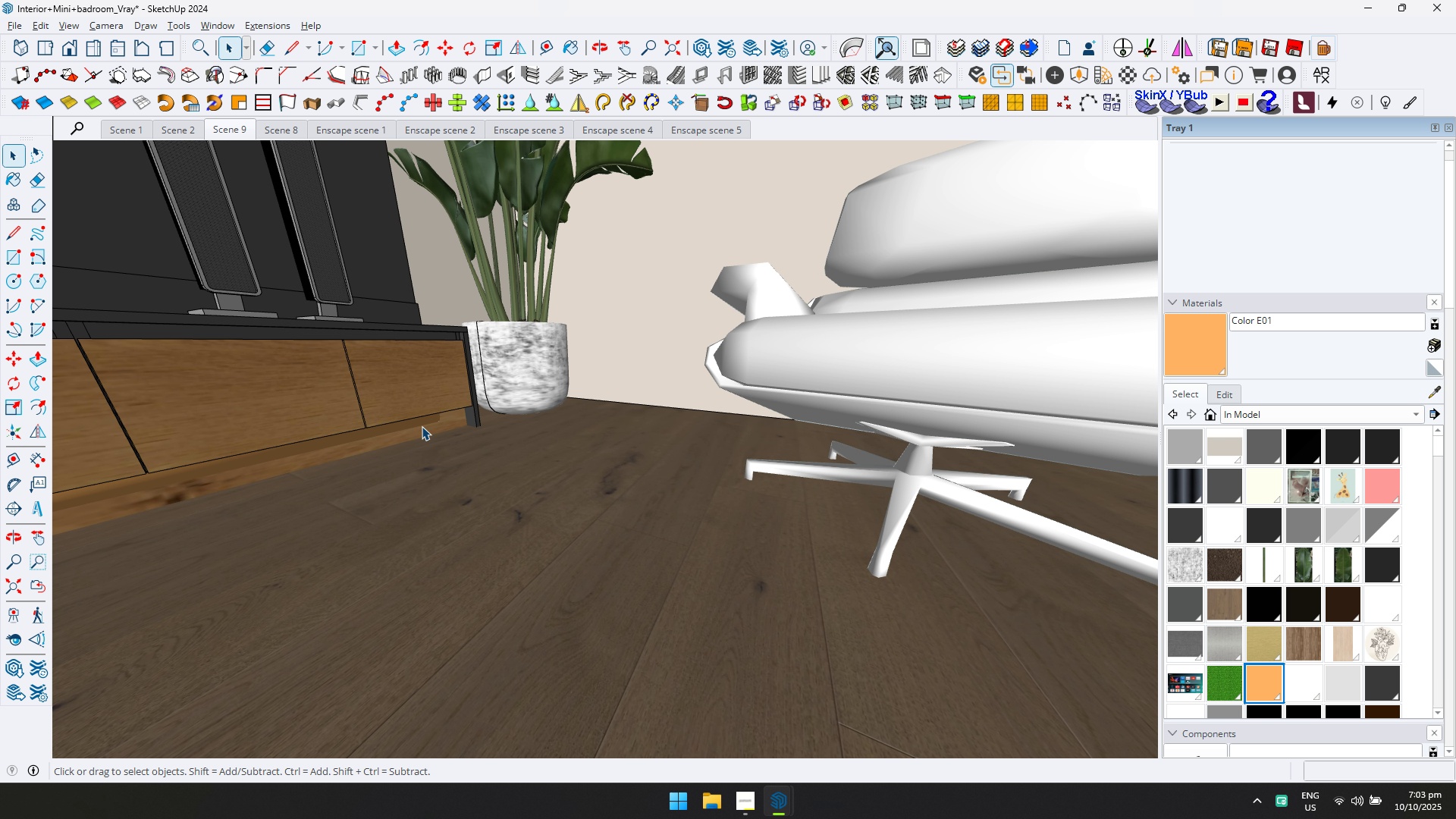 
left_click([422, 426])
 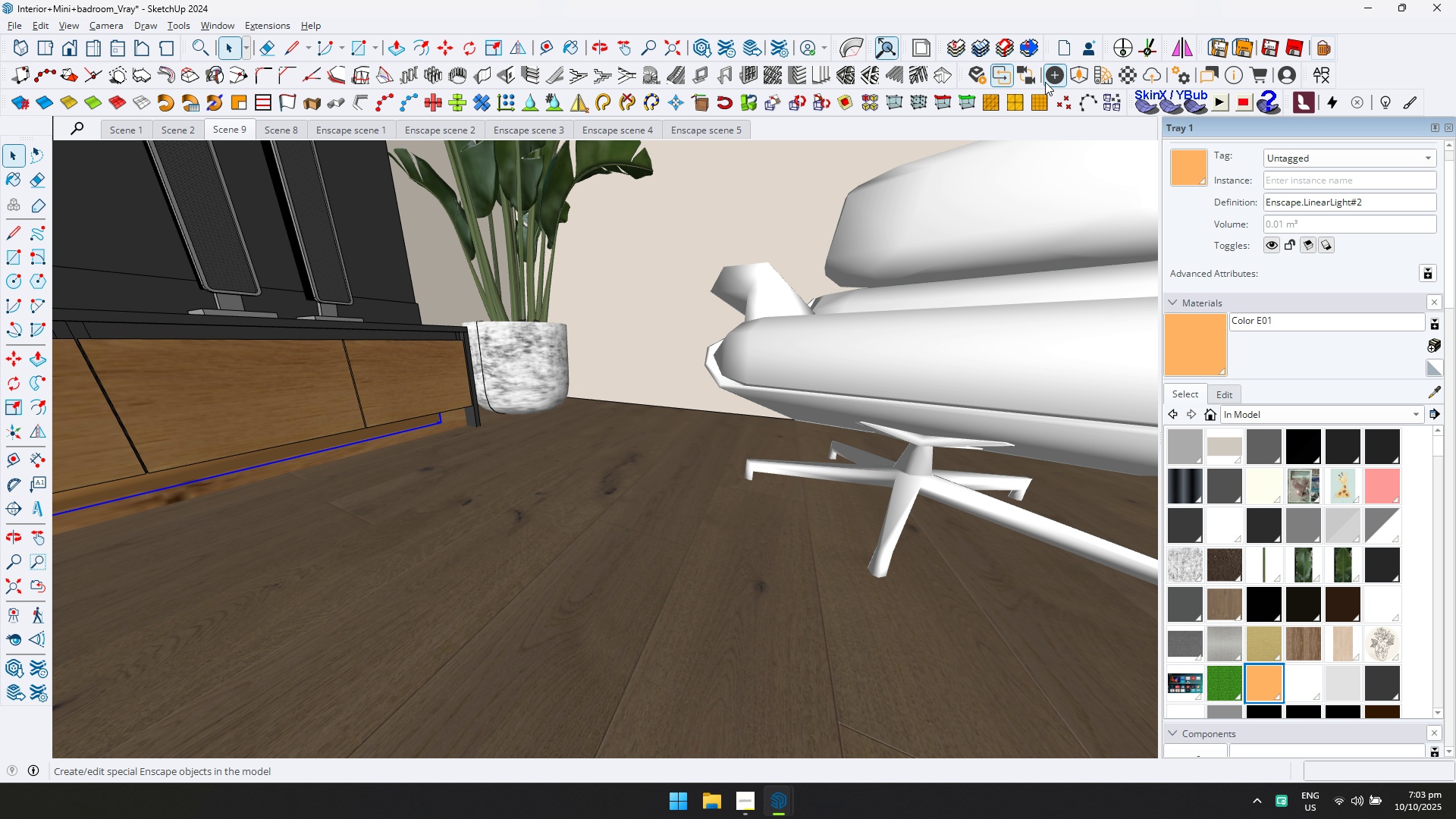 
left_click([1044, 74])
 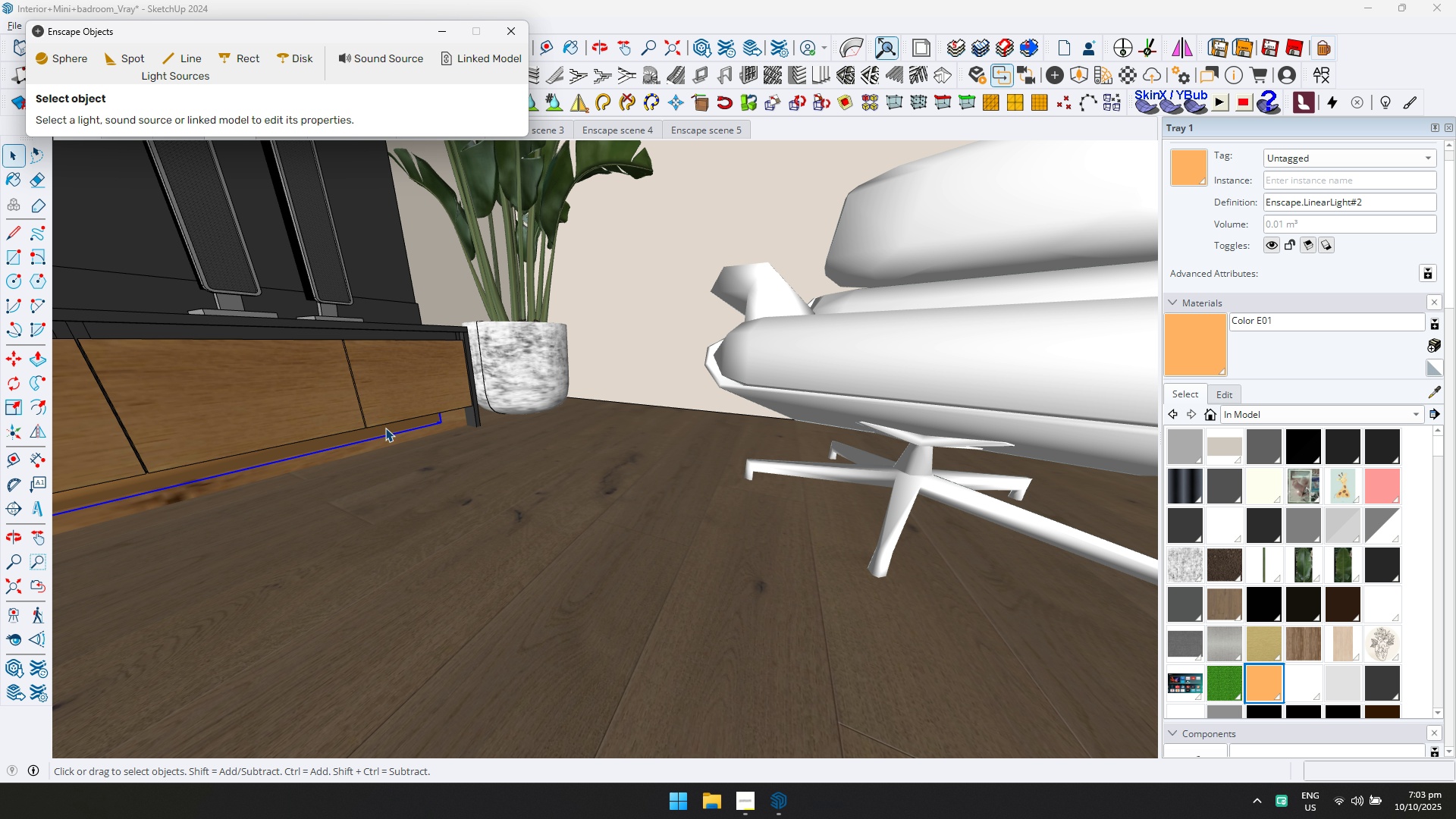 
left_click([387, 429])
 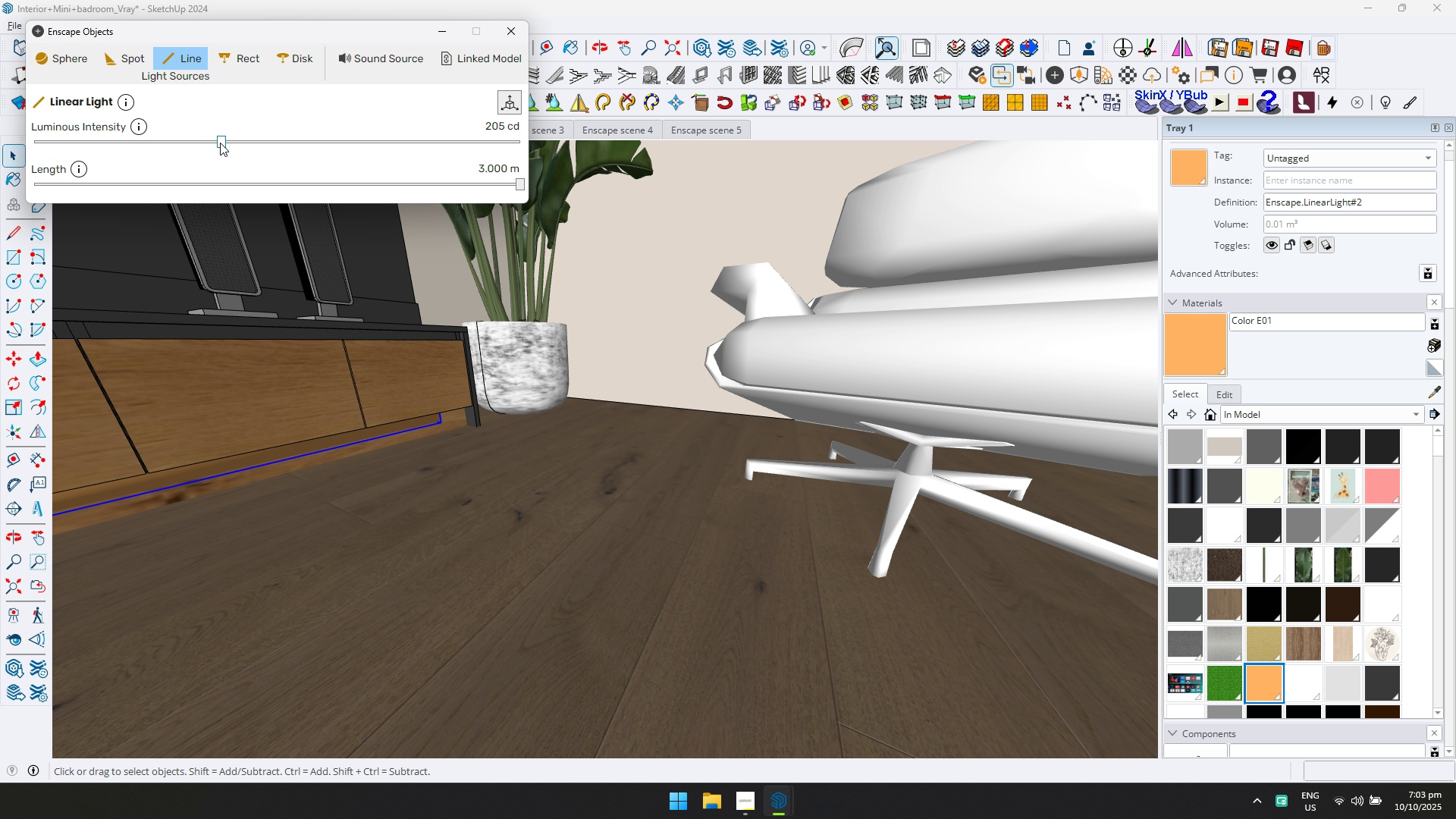 
left_click([213, 142])
 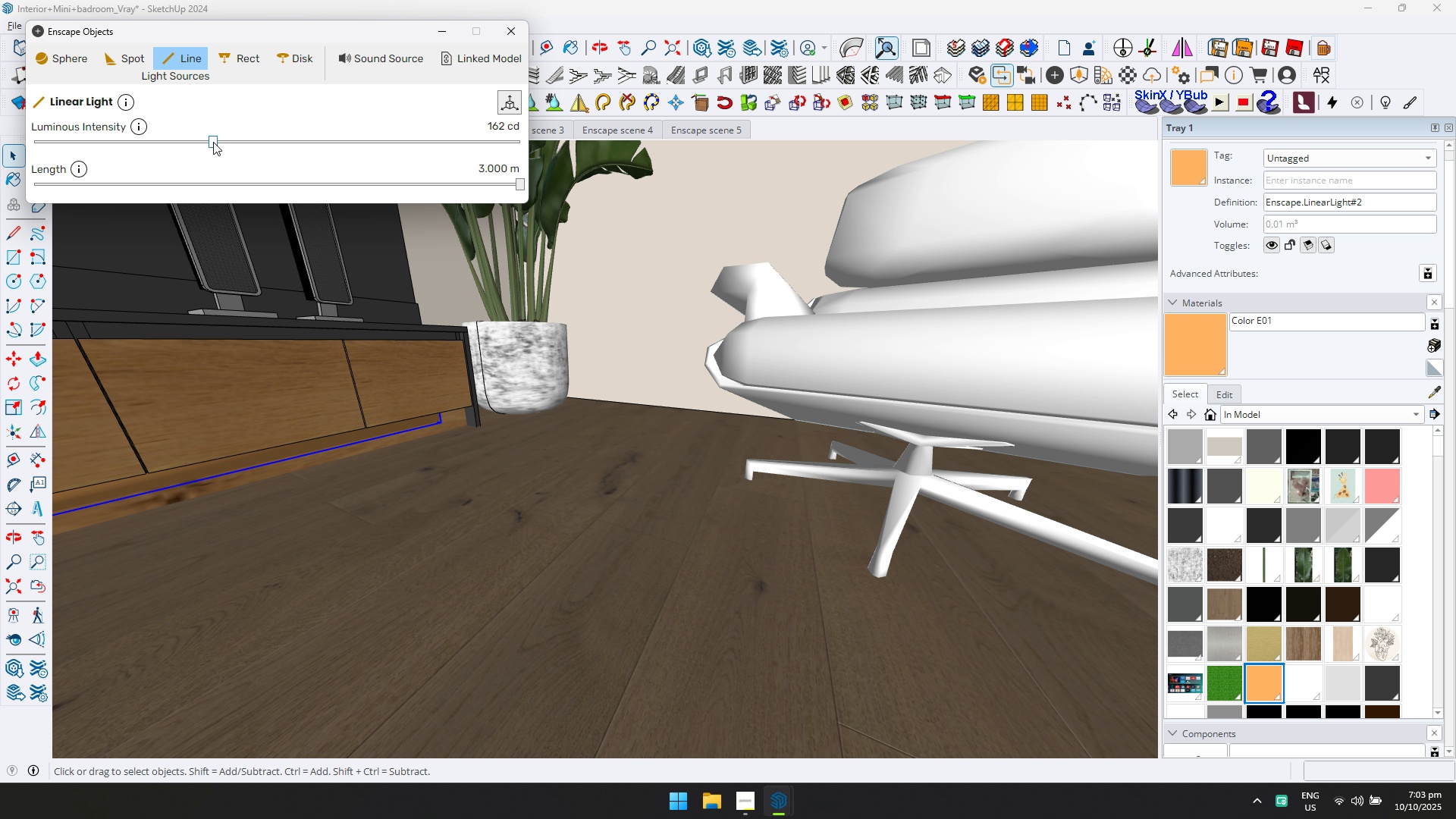 
key(Alt+AltLeft)
 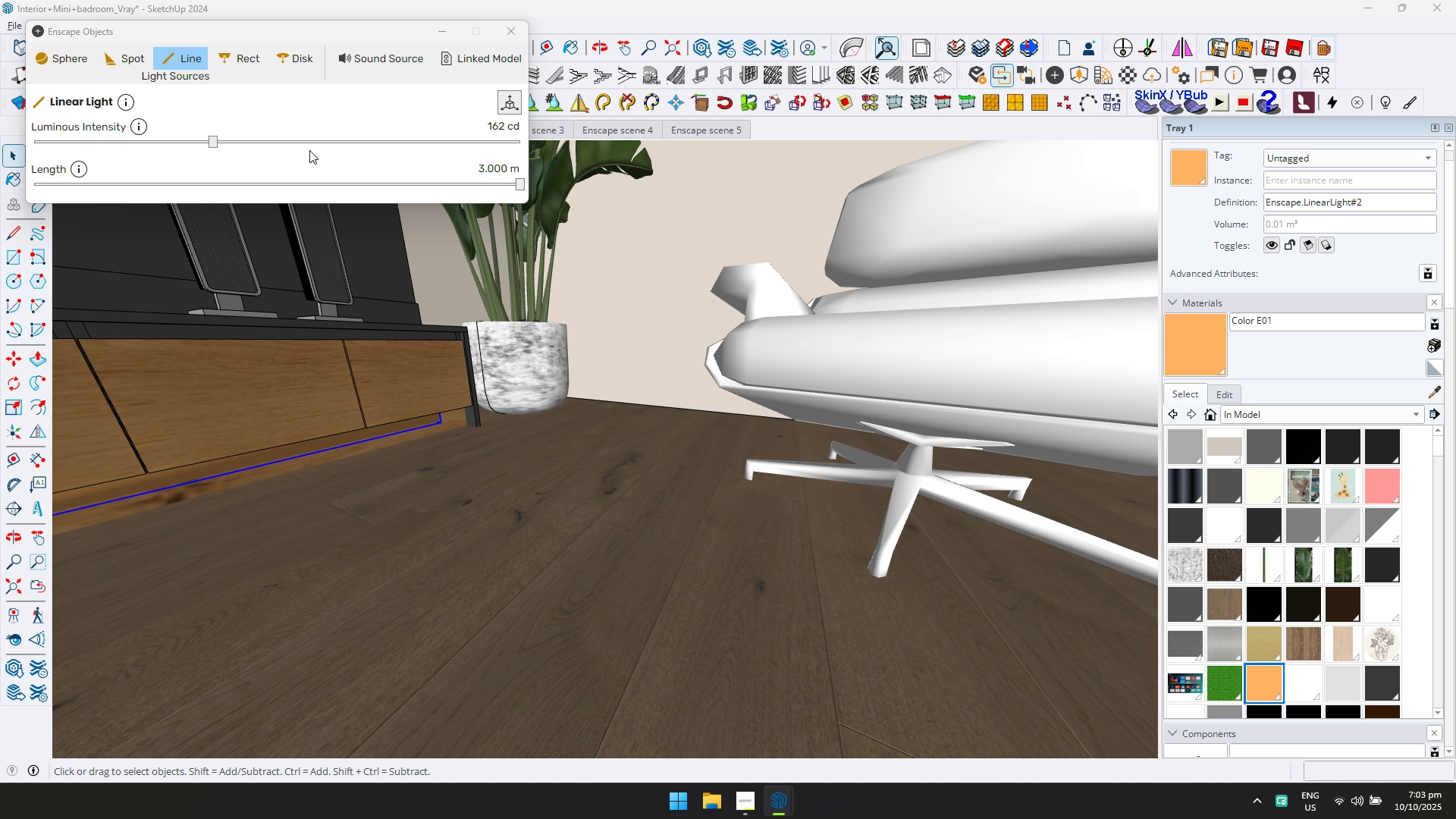 
key(Alt+Tab)
 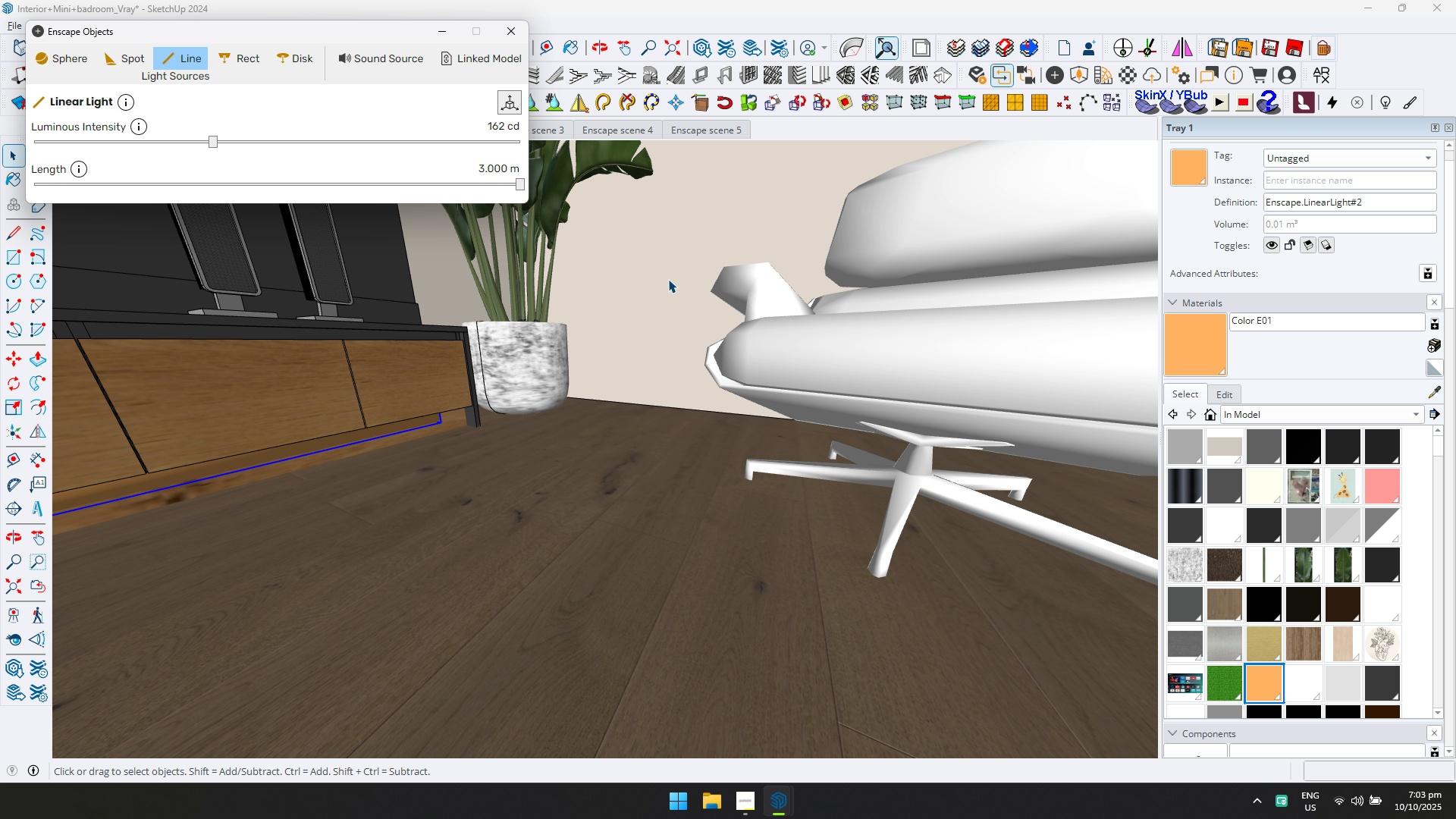 
key(Alt+Tab)
 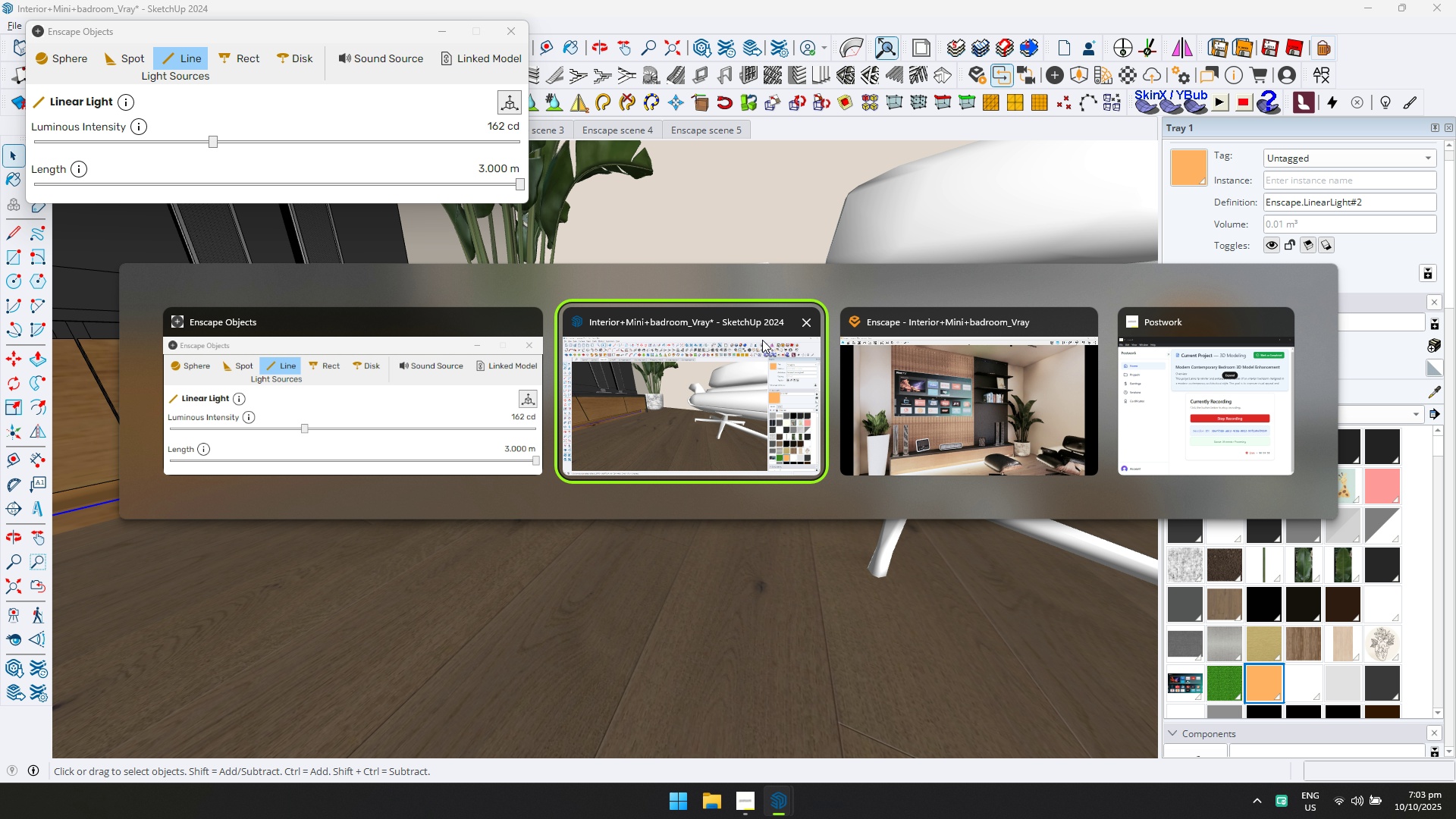 
key(Alt+Tab)
 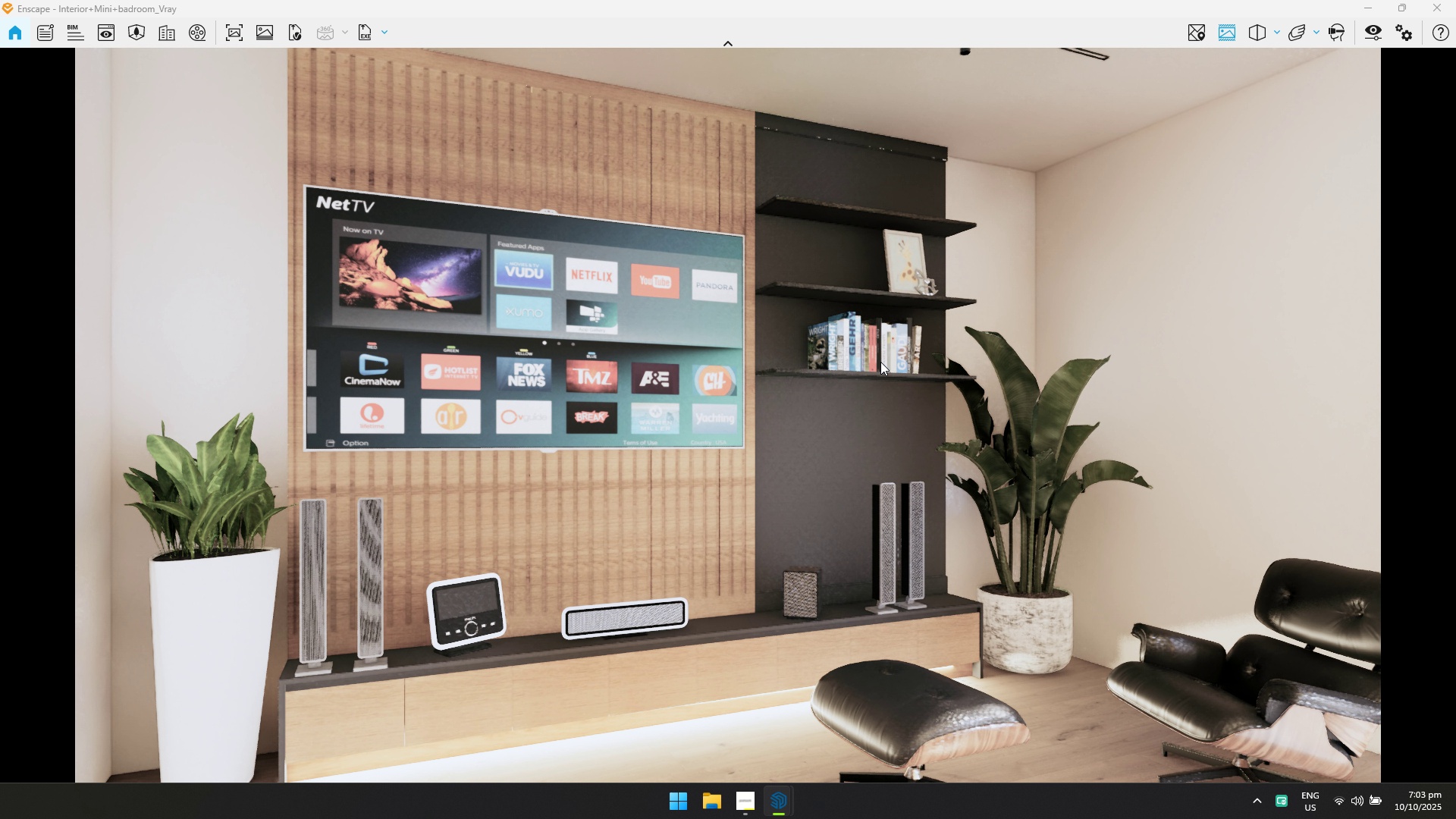 
type(SWDDSSWSSW)
 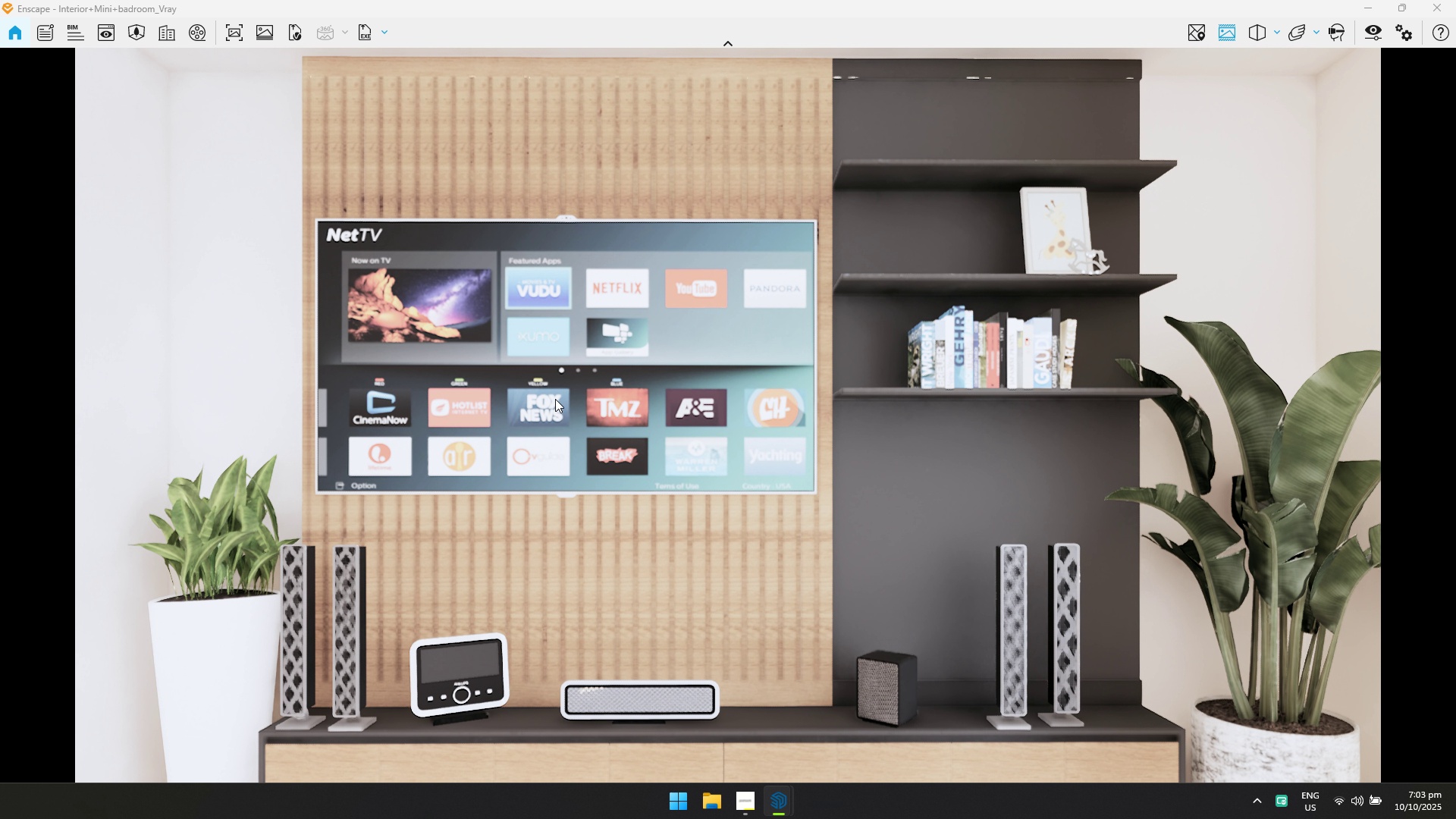 
left_click([227, 33])
 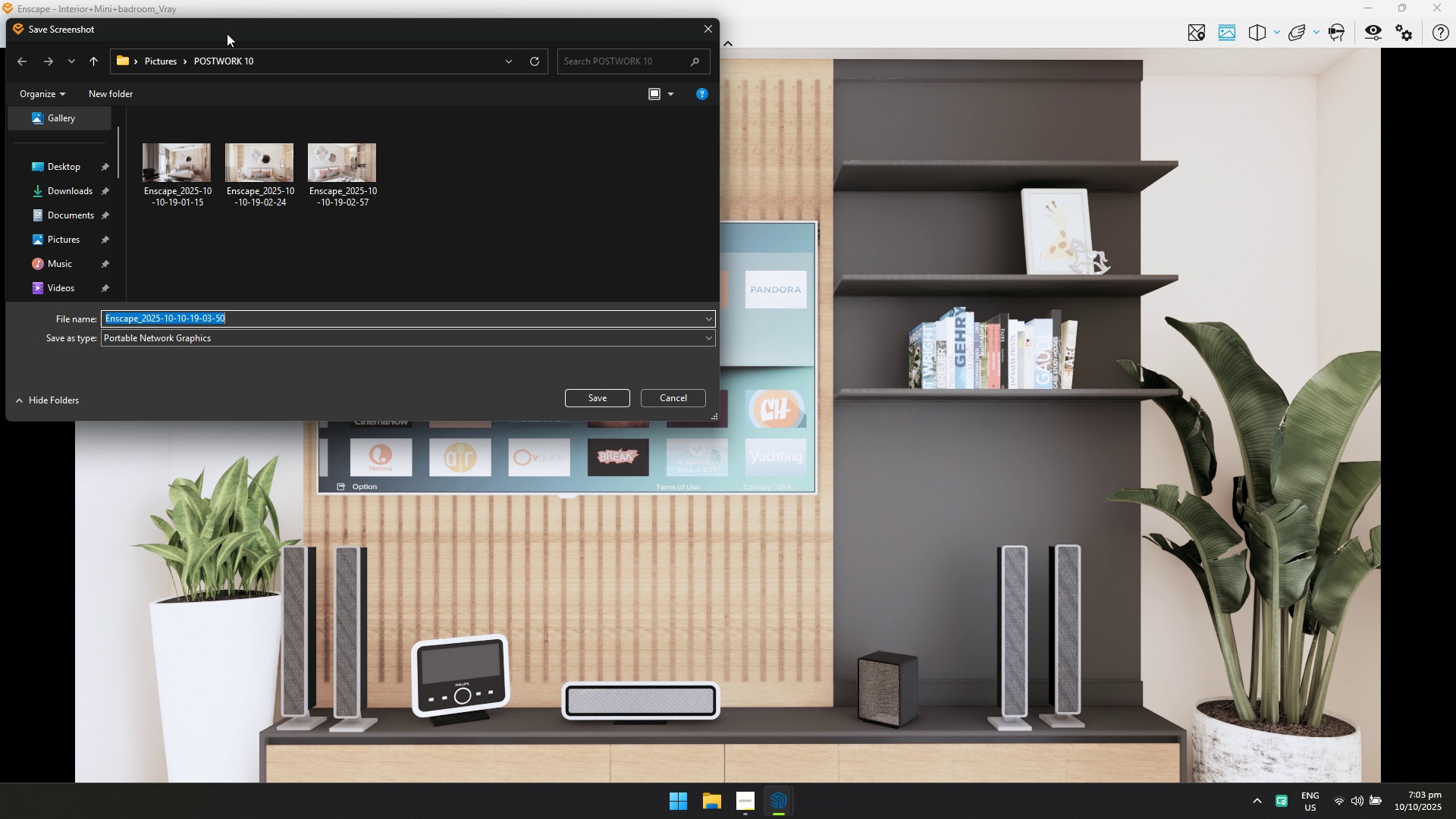 
key(Enter)
 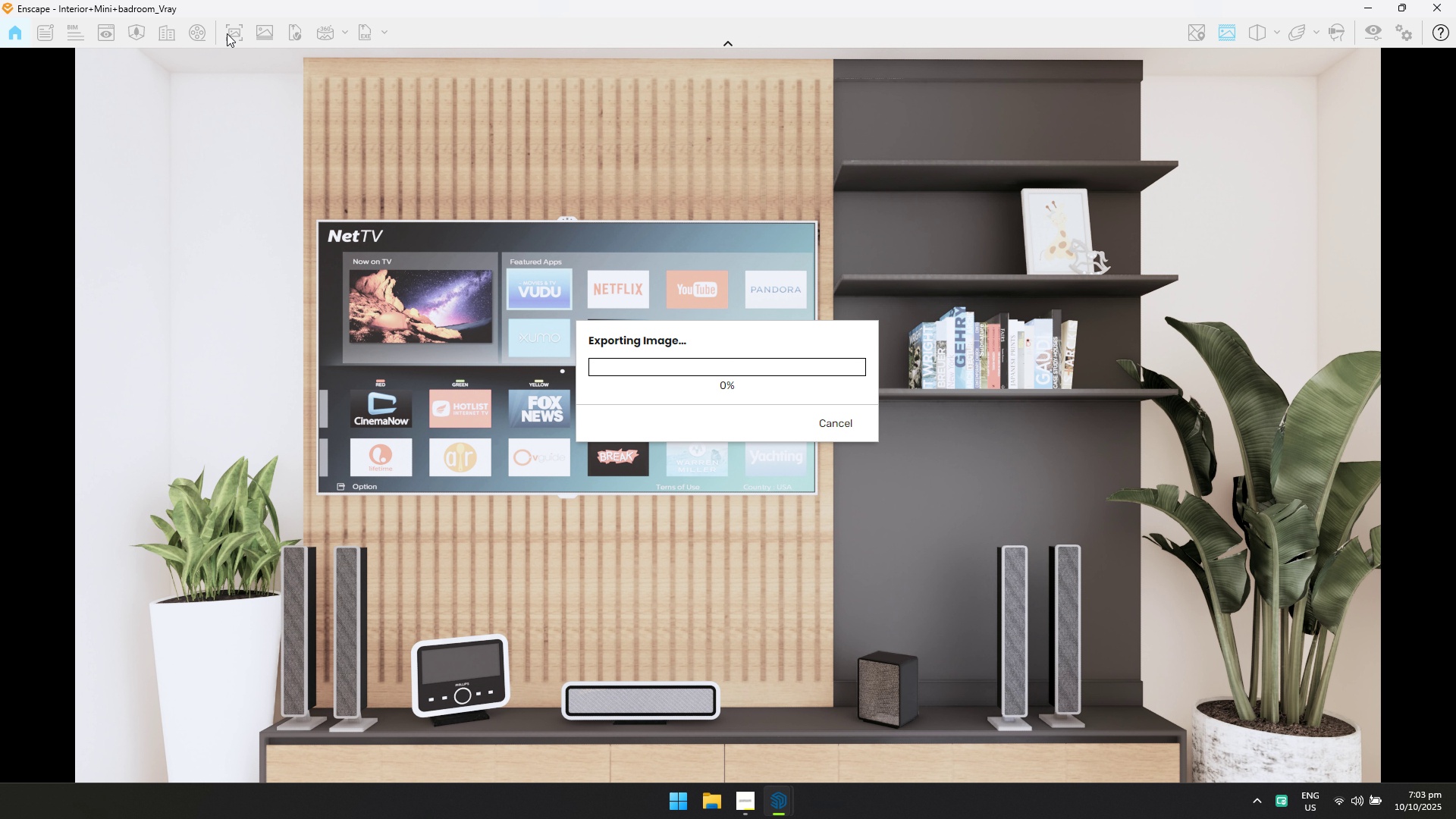 
key(Alt+Tab)
 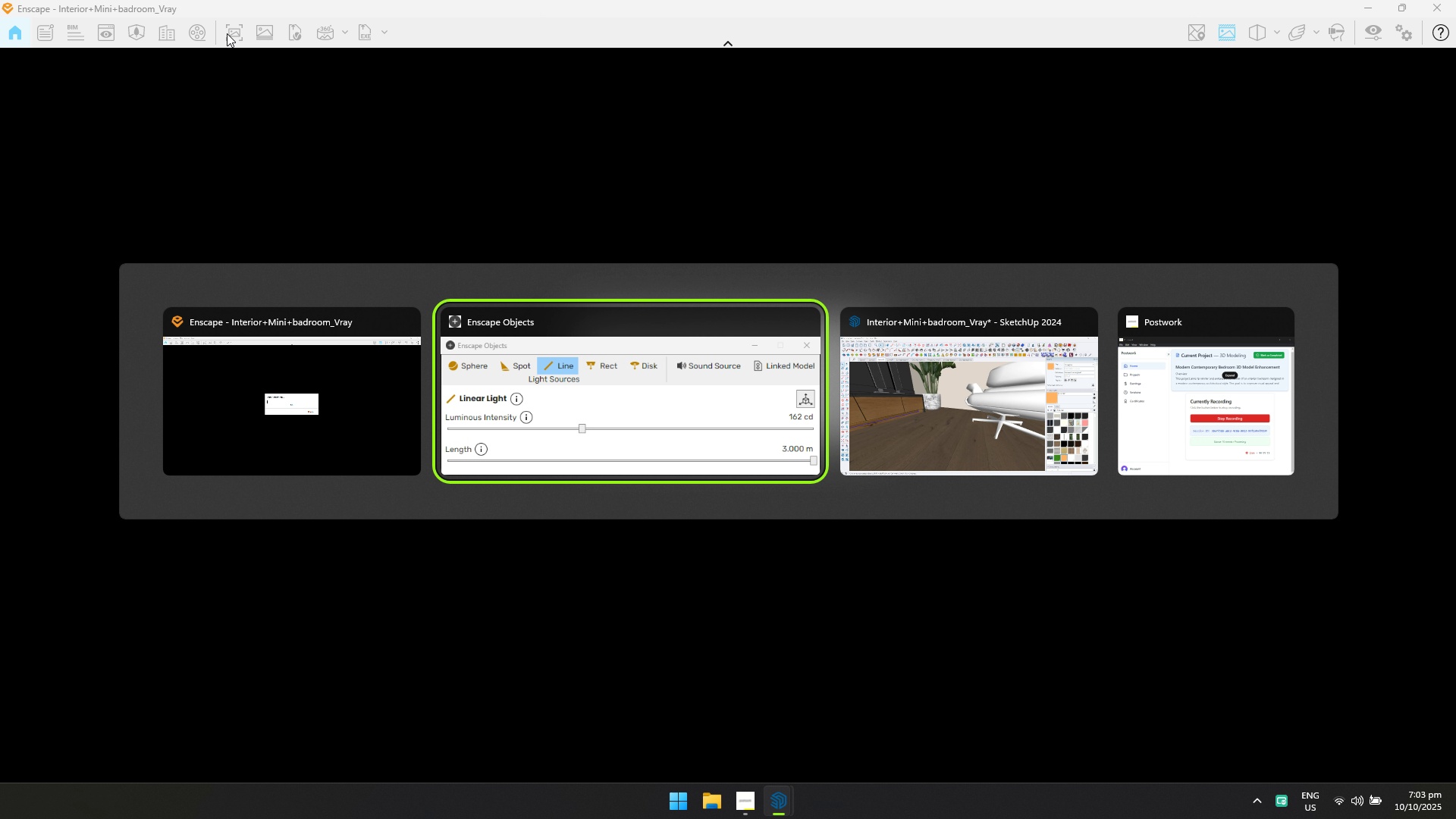 
key(Alt+Tab)
 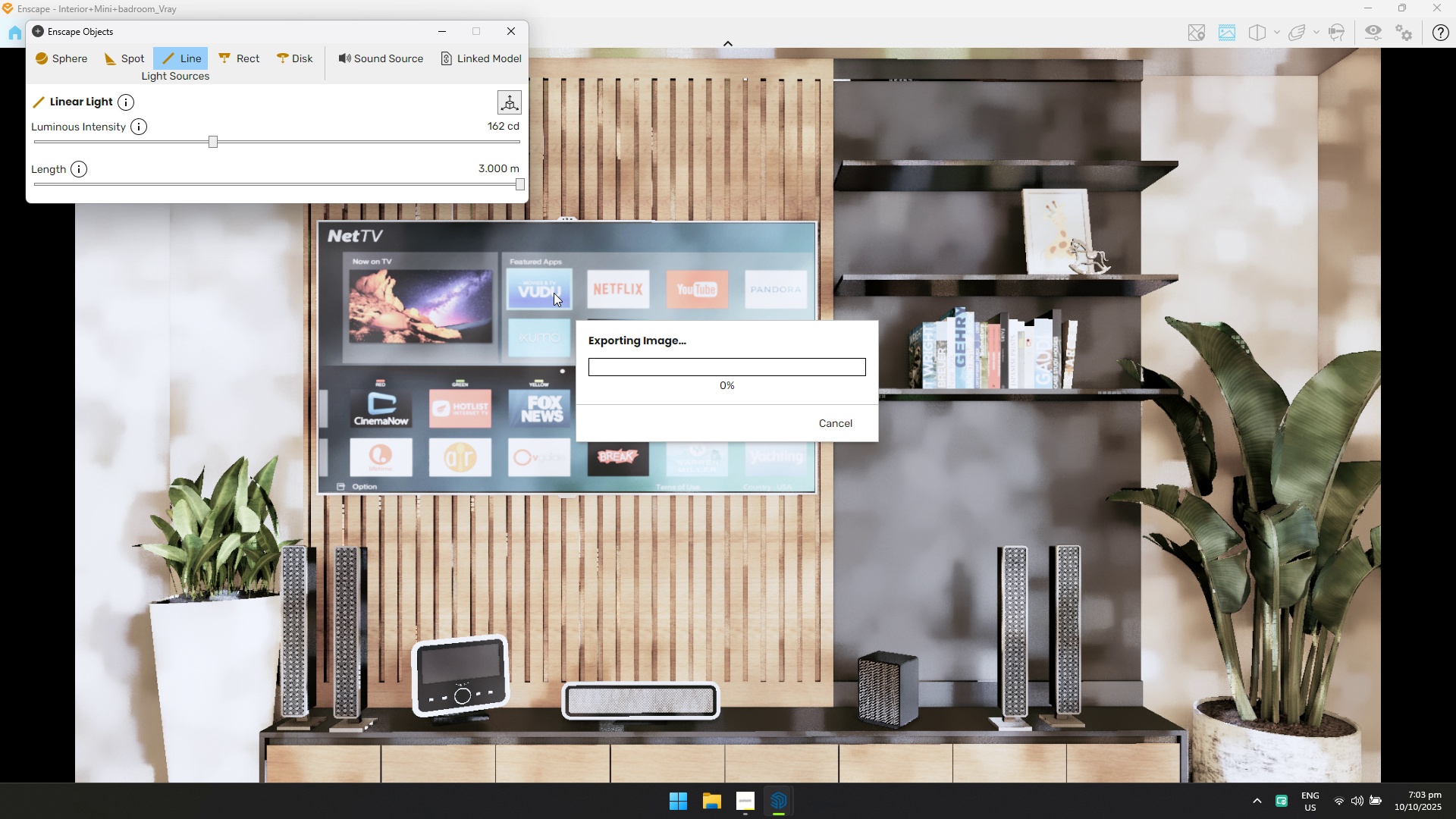 
key(Alt+Tab)
 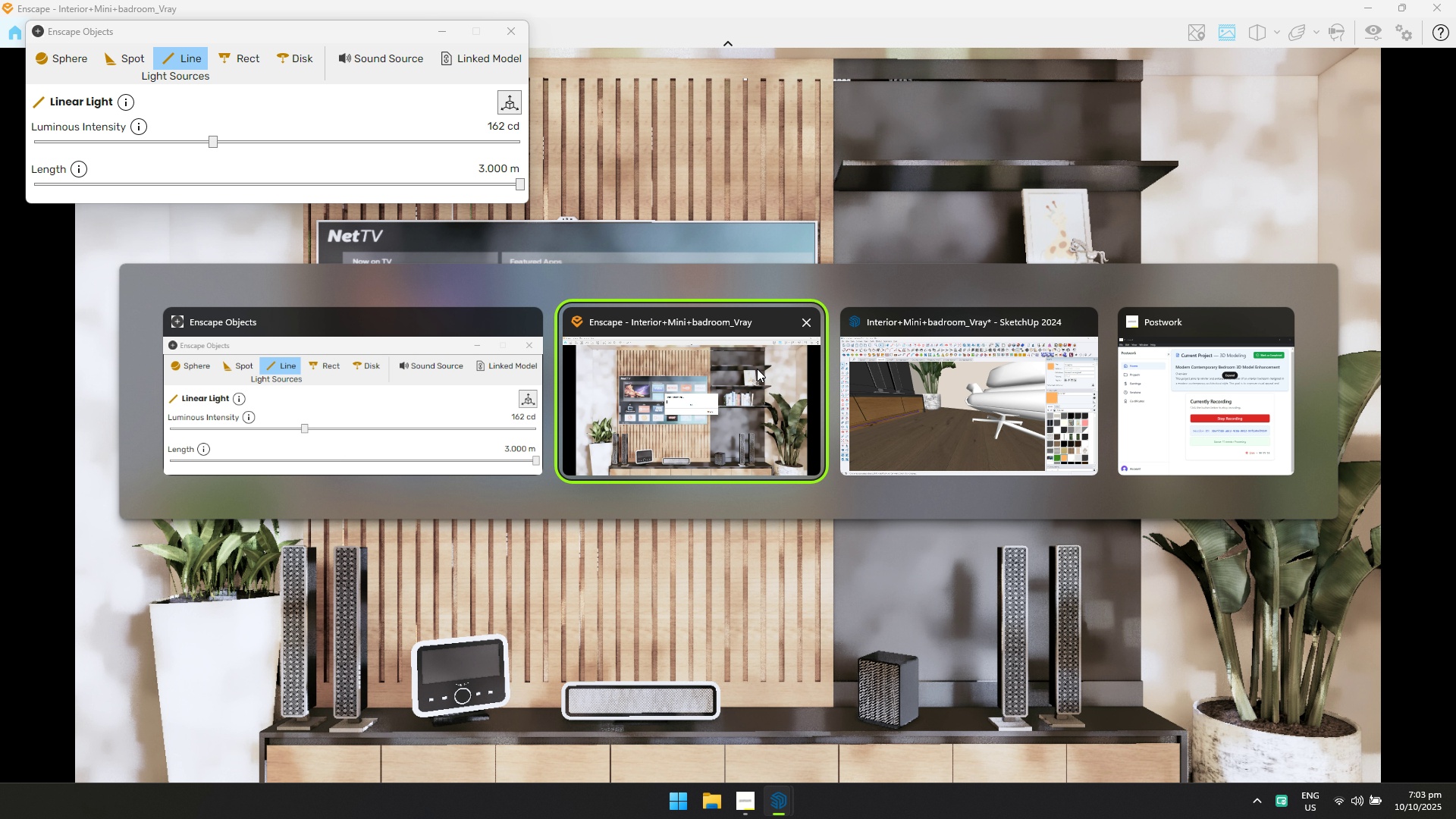 
key(Alt+Tab)
 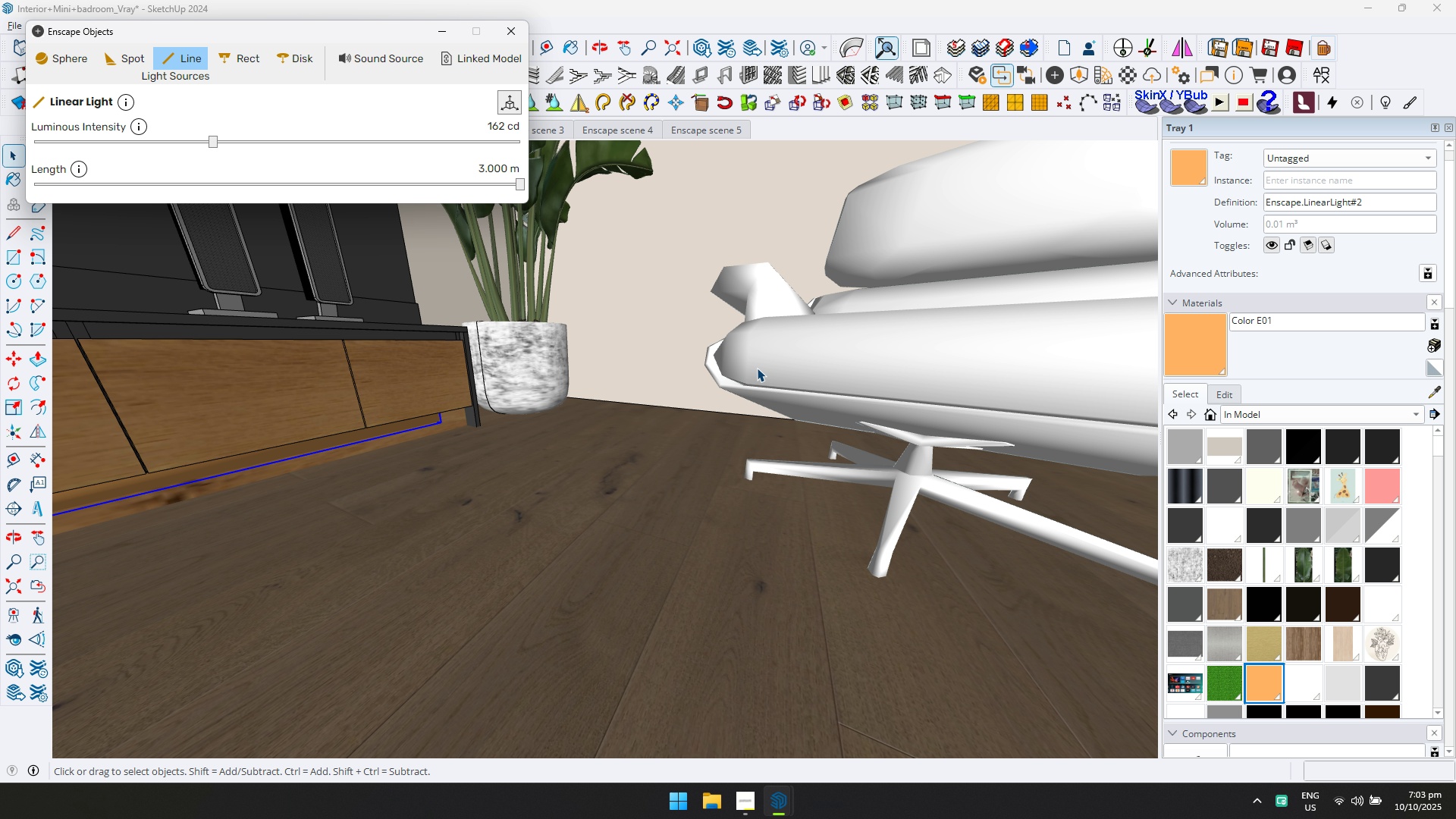 
key(Alt+Tab)
 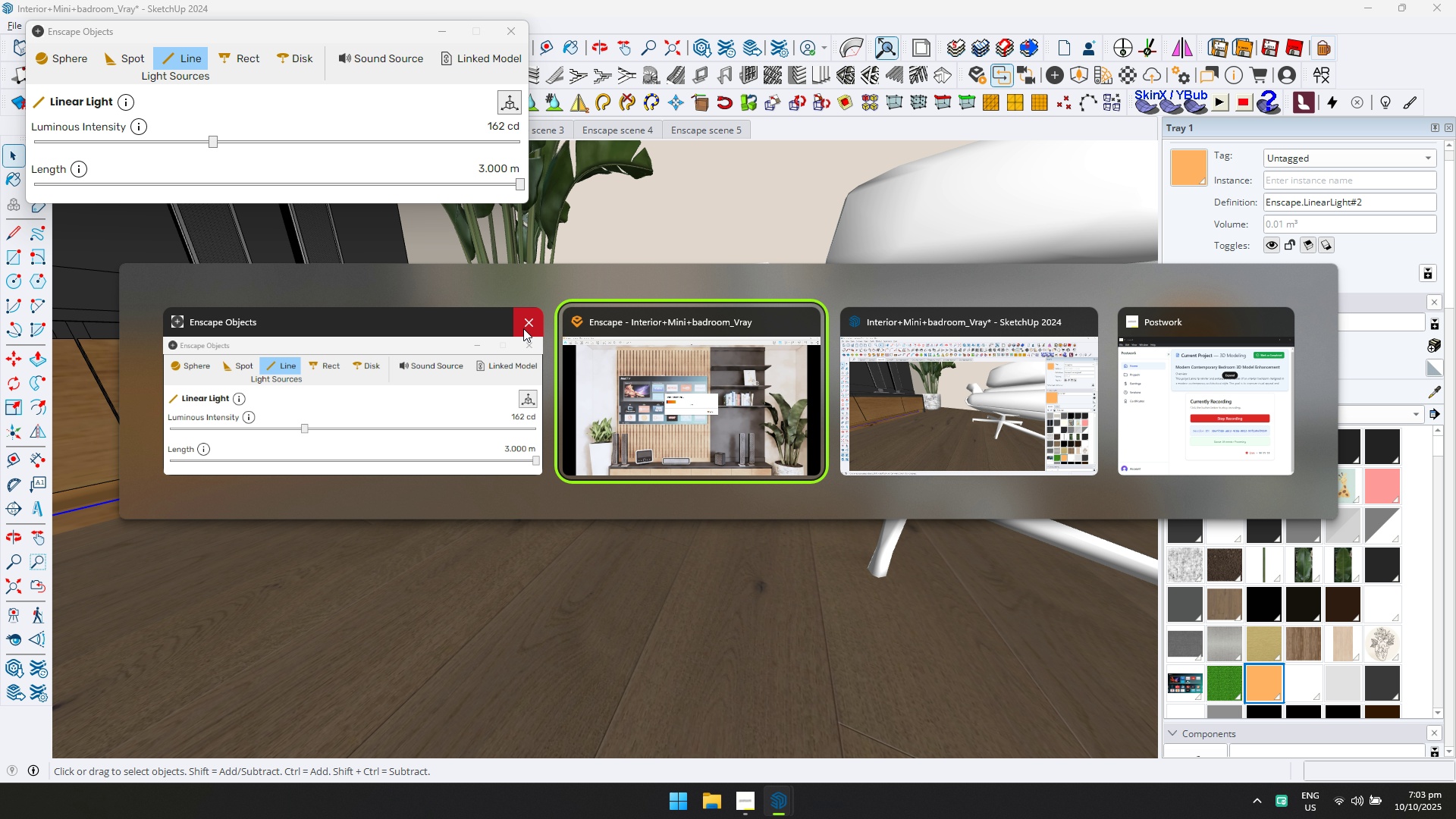 
left_click([529, 328])
 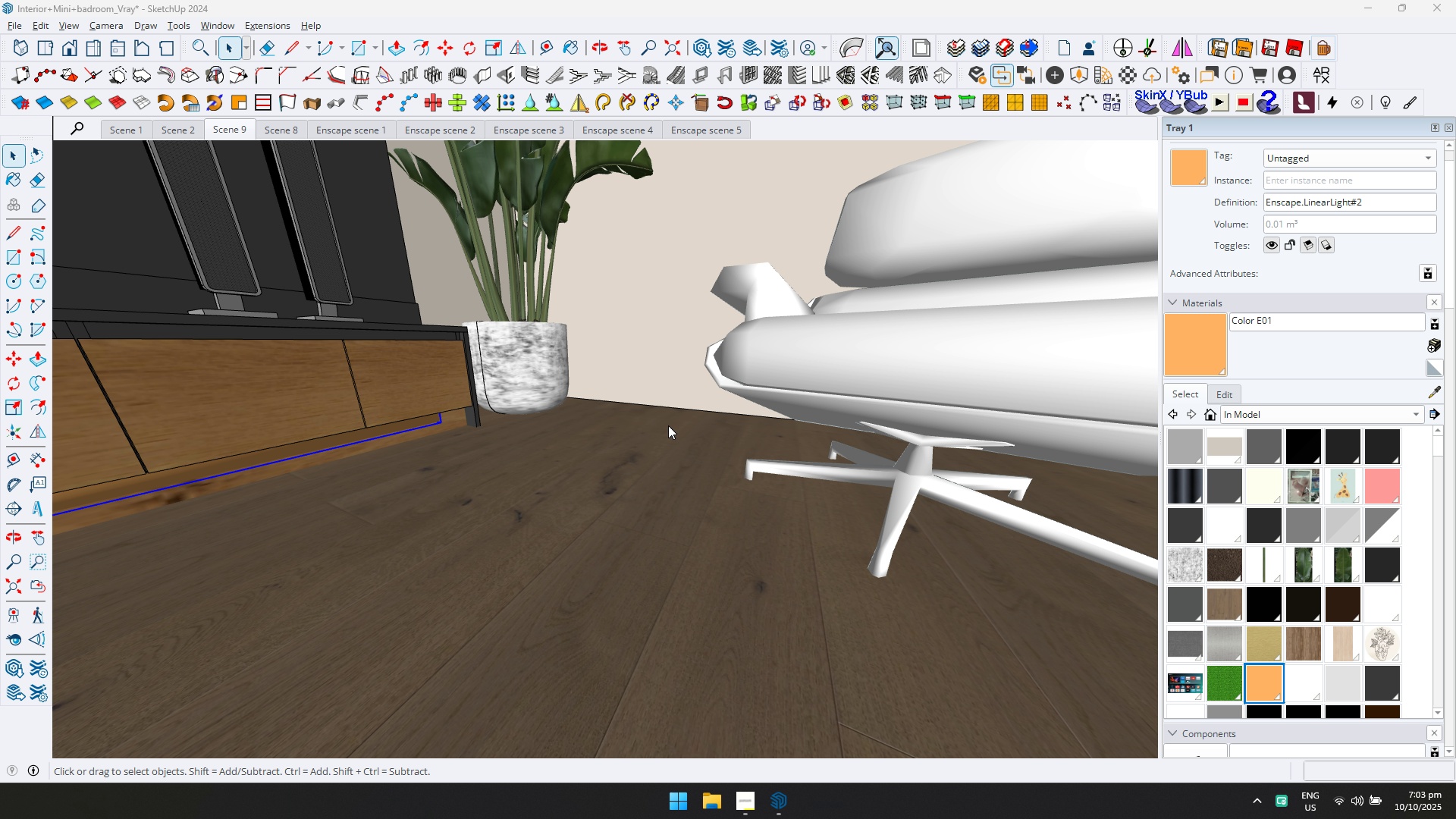 
key(Alt+Tab)
 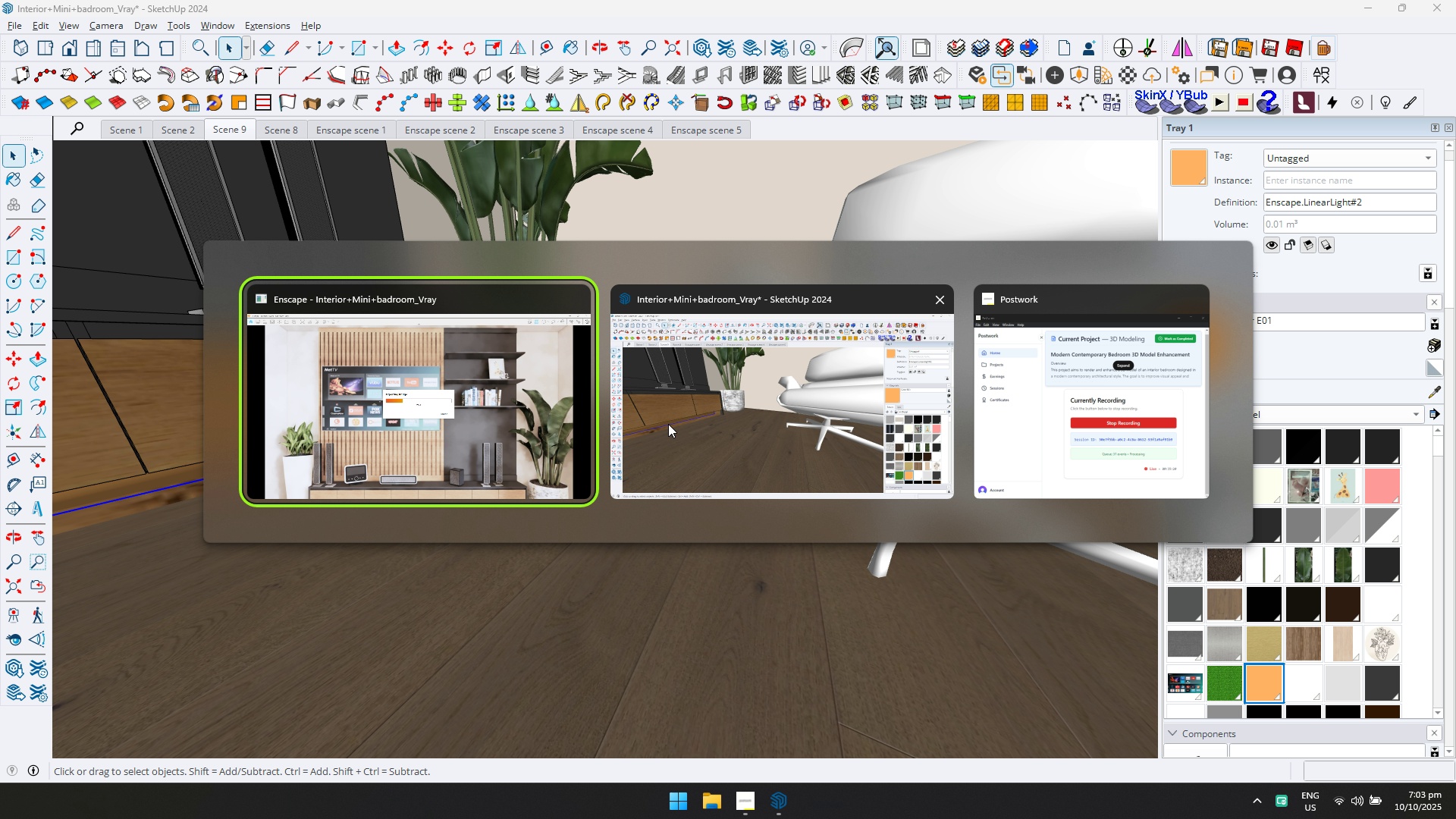 
key(Alt+Tab)
 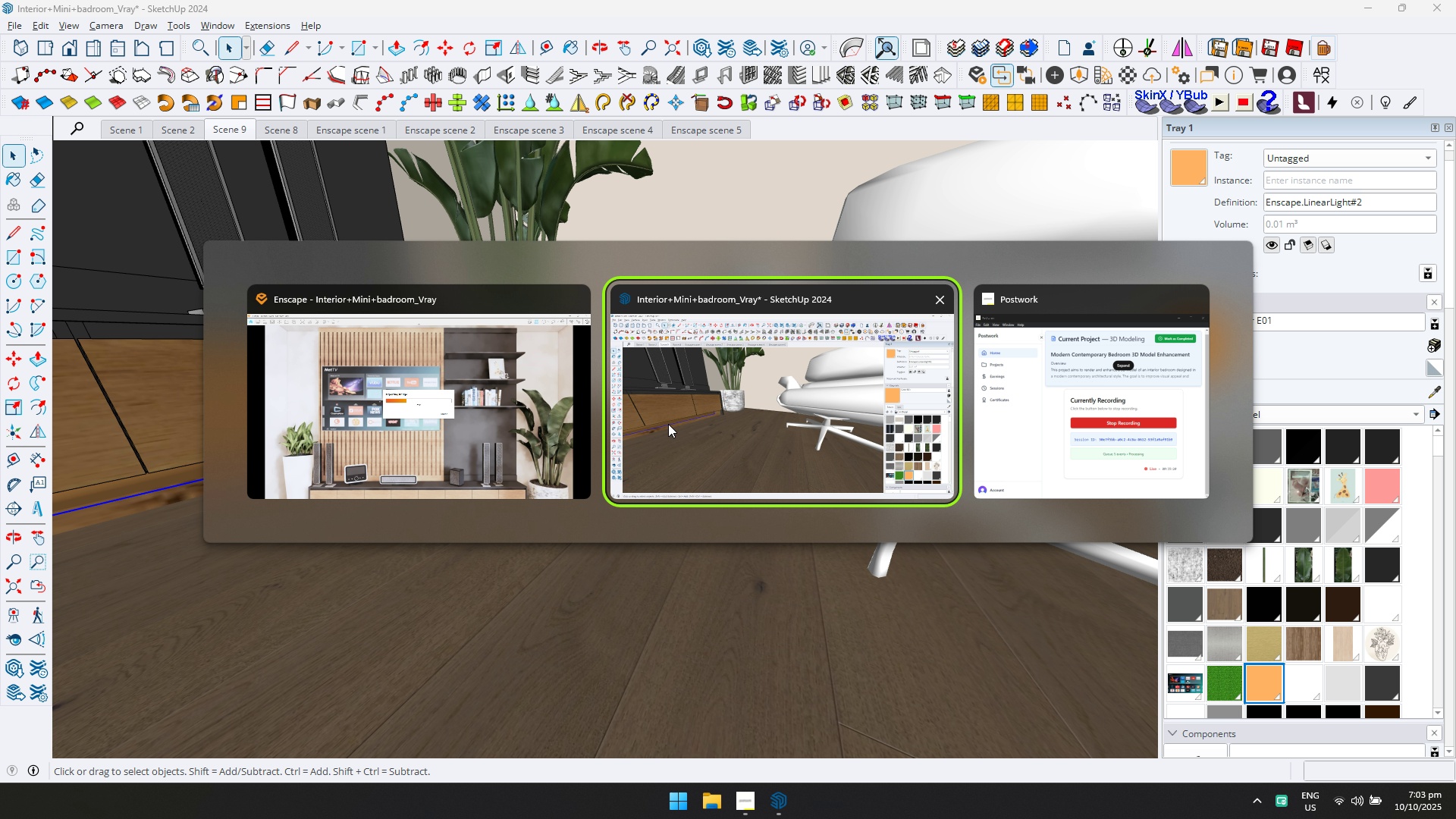 
key(Alt+Tab)
 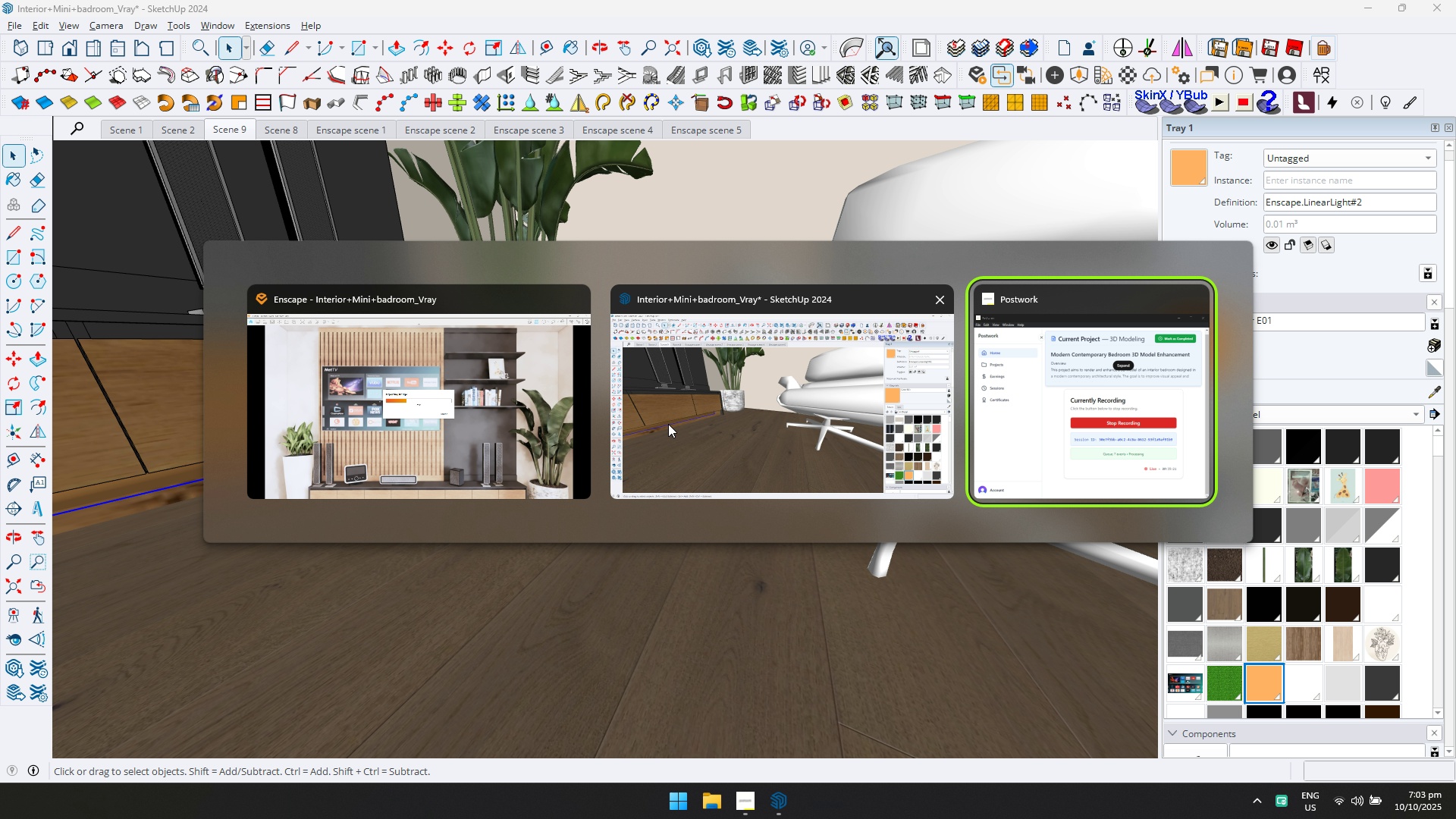 
key(Alt+Tab)